 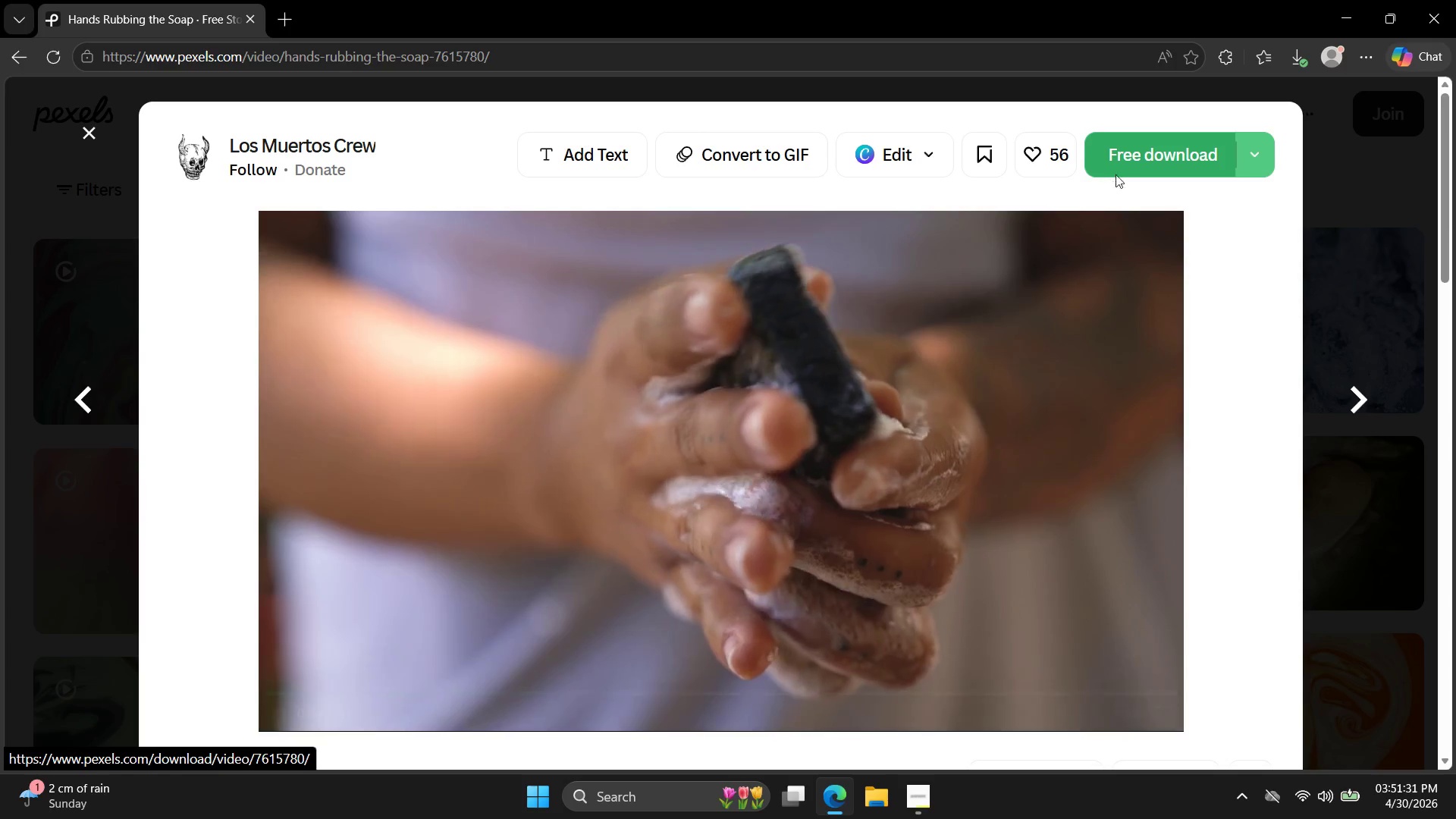 
key(Escape)
 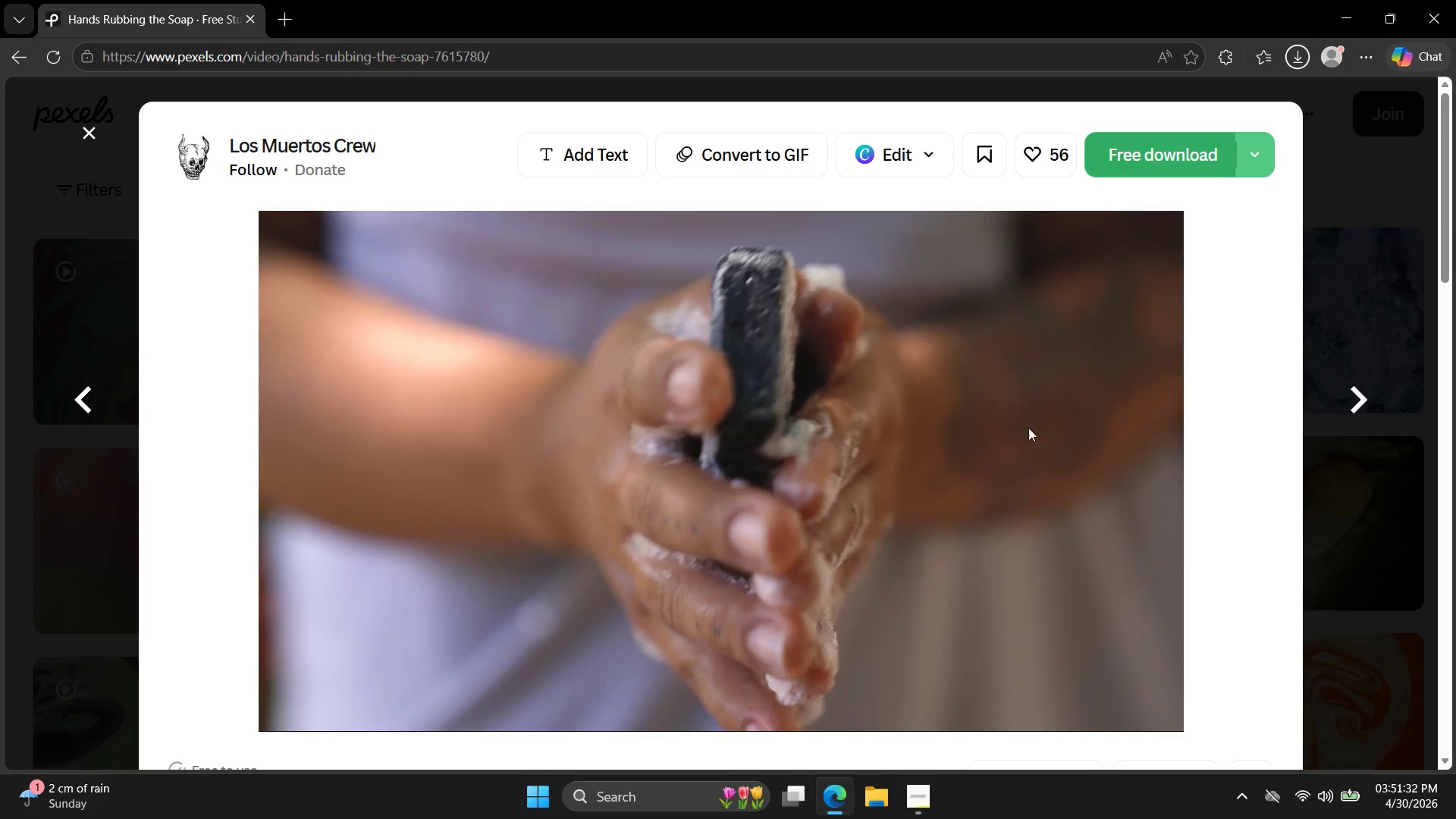 
key(Escape)
 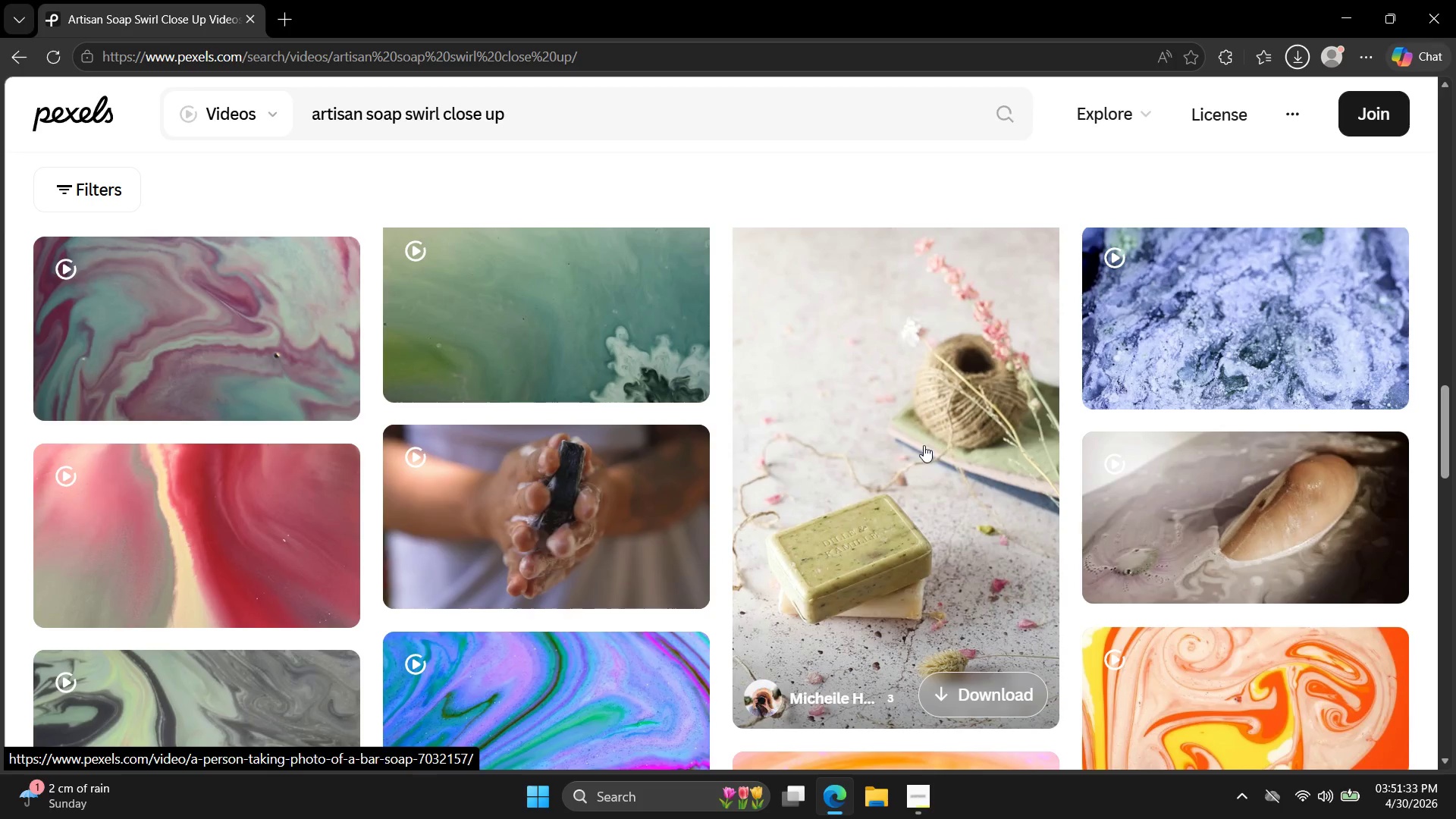 
scroll: coordinate [835, 446], scroll_direction: down, amount: 24.0
 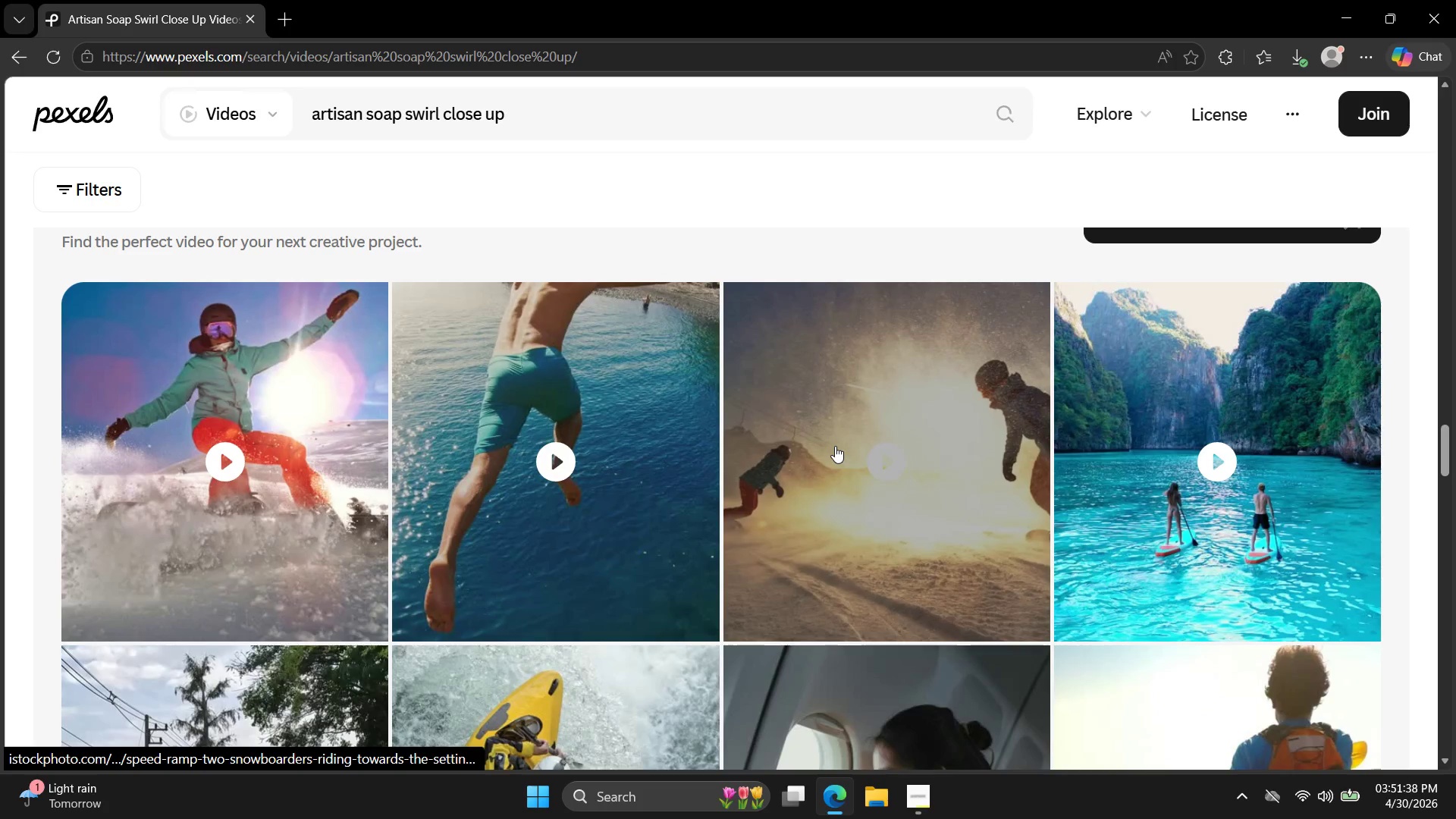 
scroll: coordinate [833, 447], scroll_direction: up, amount: 24.0
 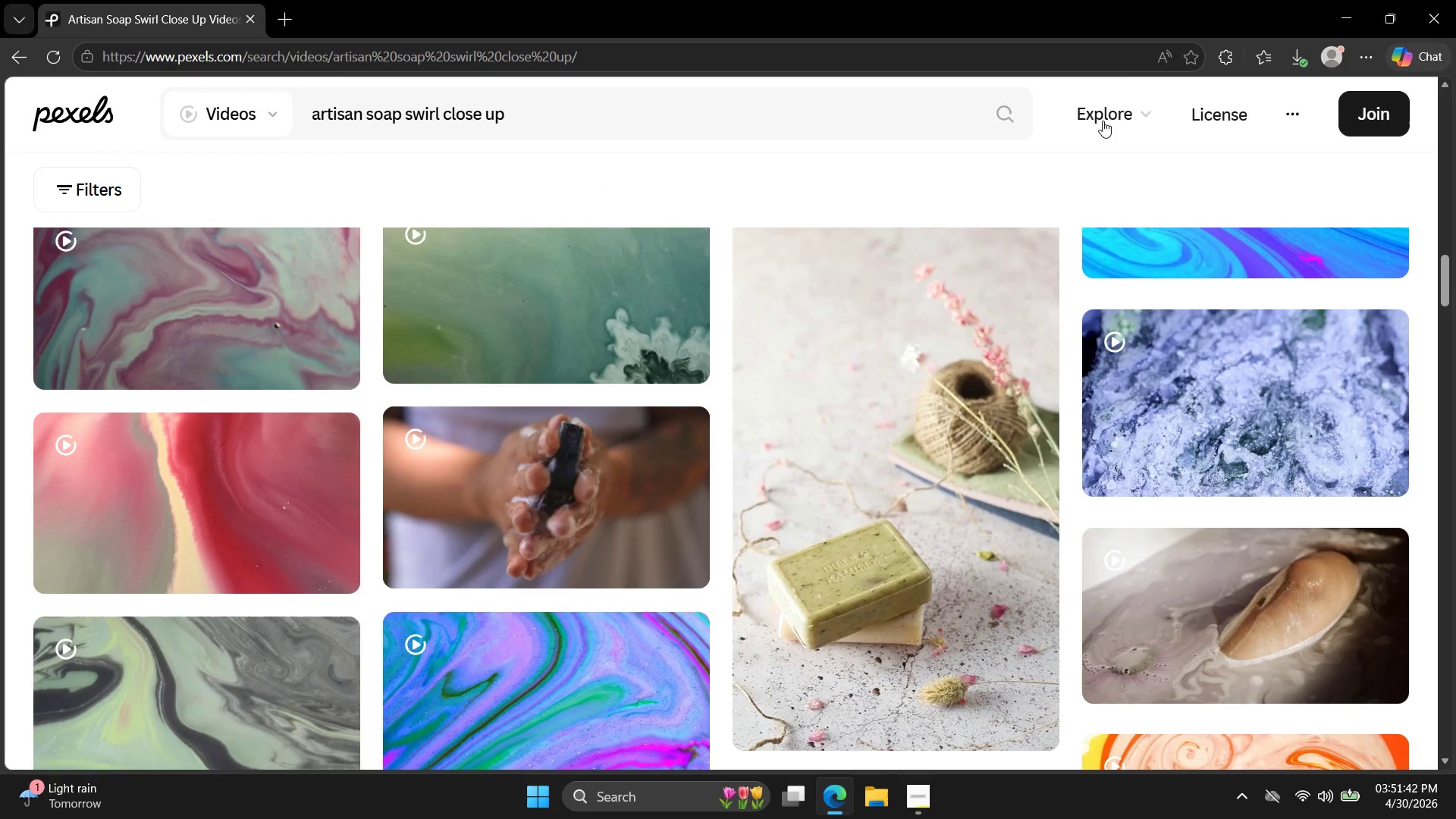 
left_click([1304, 58])
 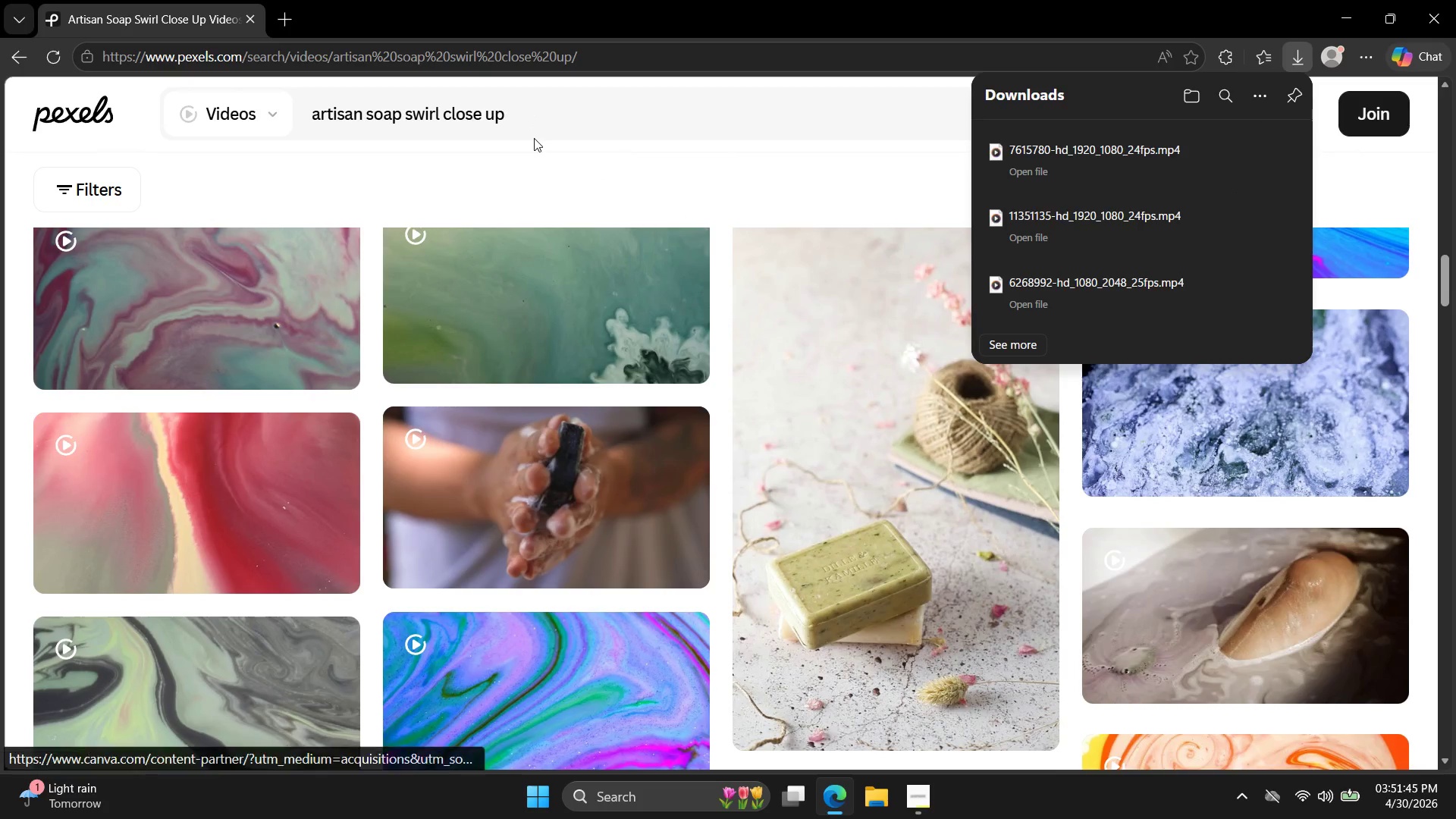 
double_click([539, 125])
 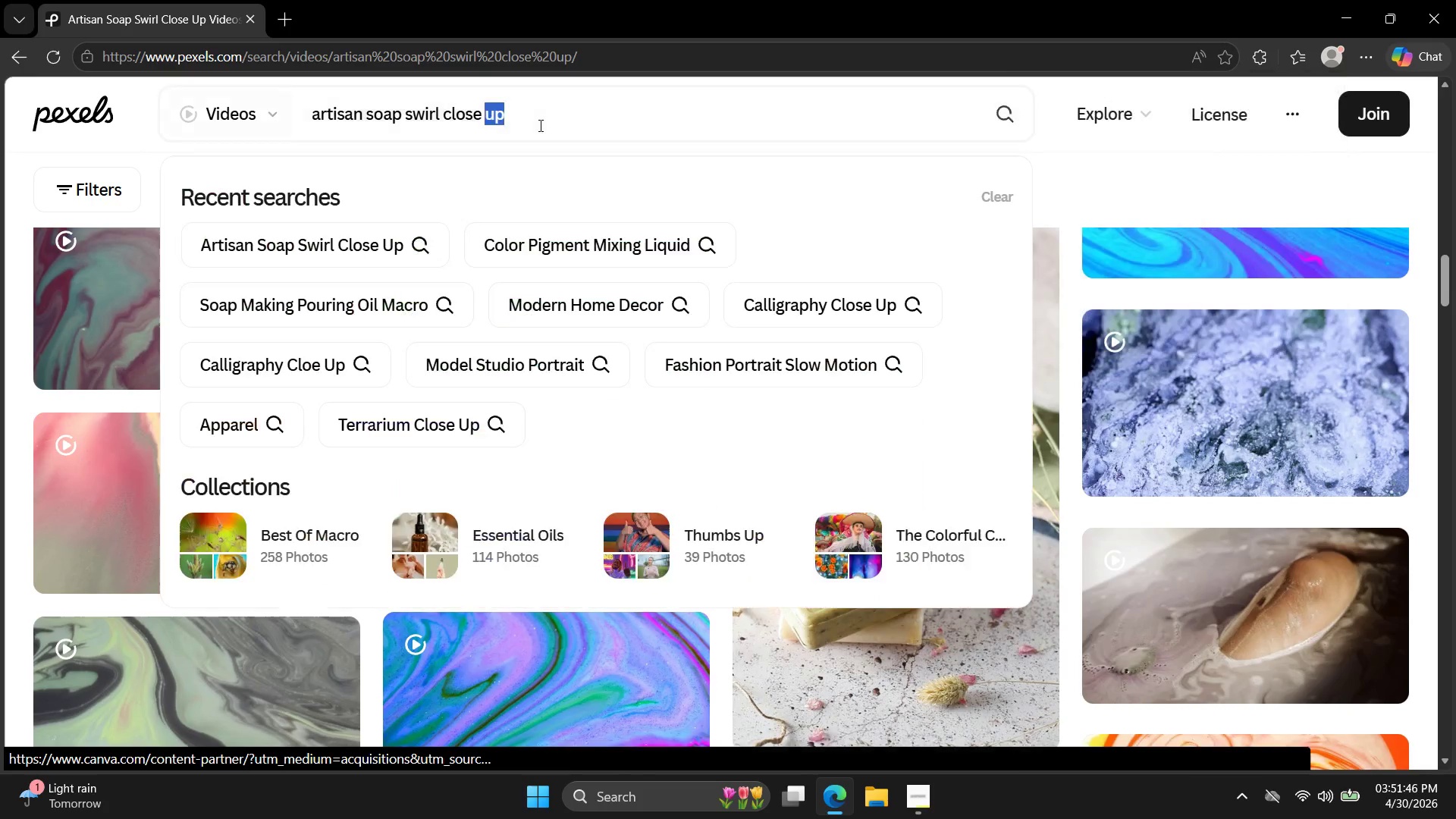 
triple_click([539, 125])
 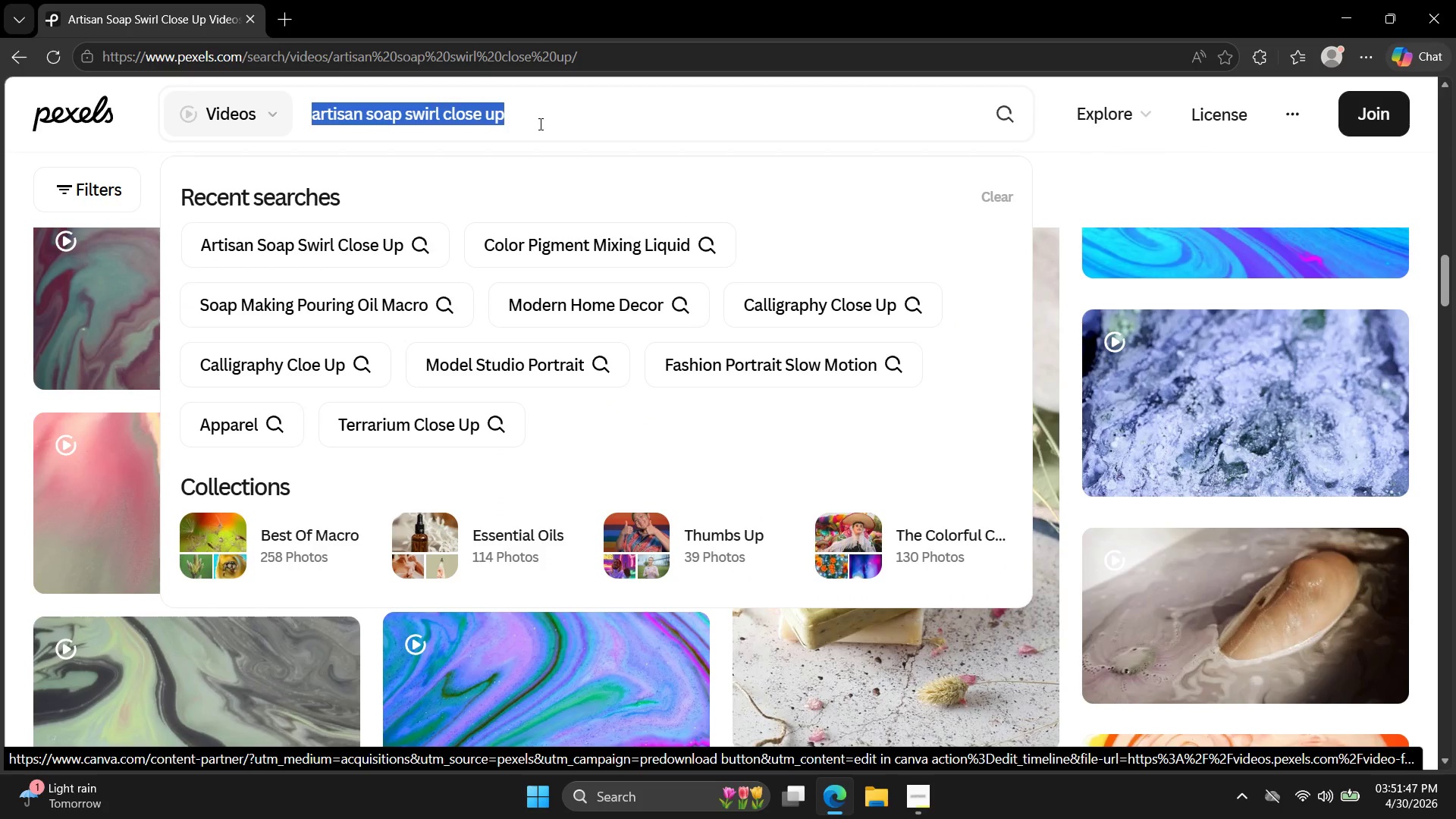 
type(soap cuttting colorful)
 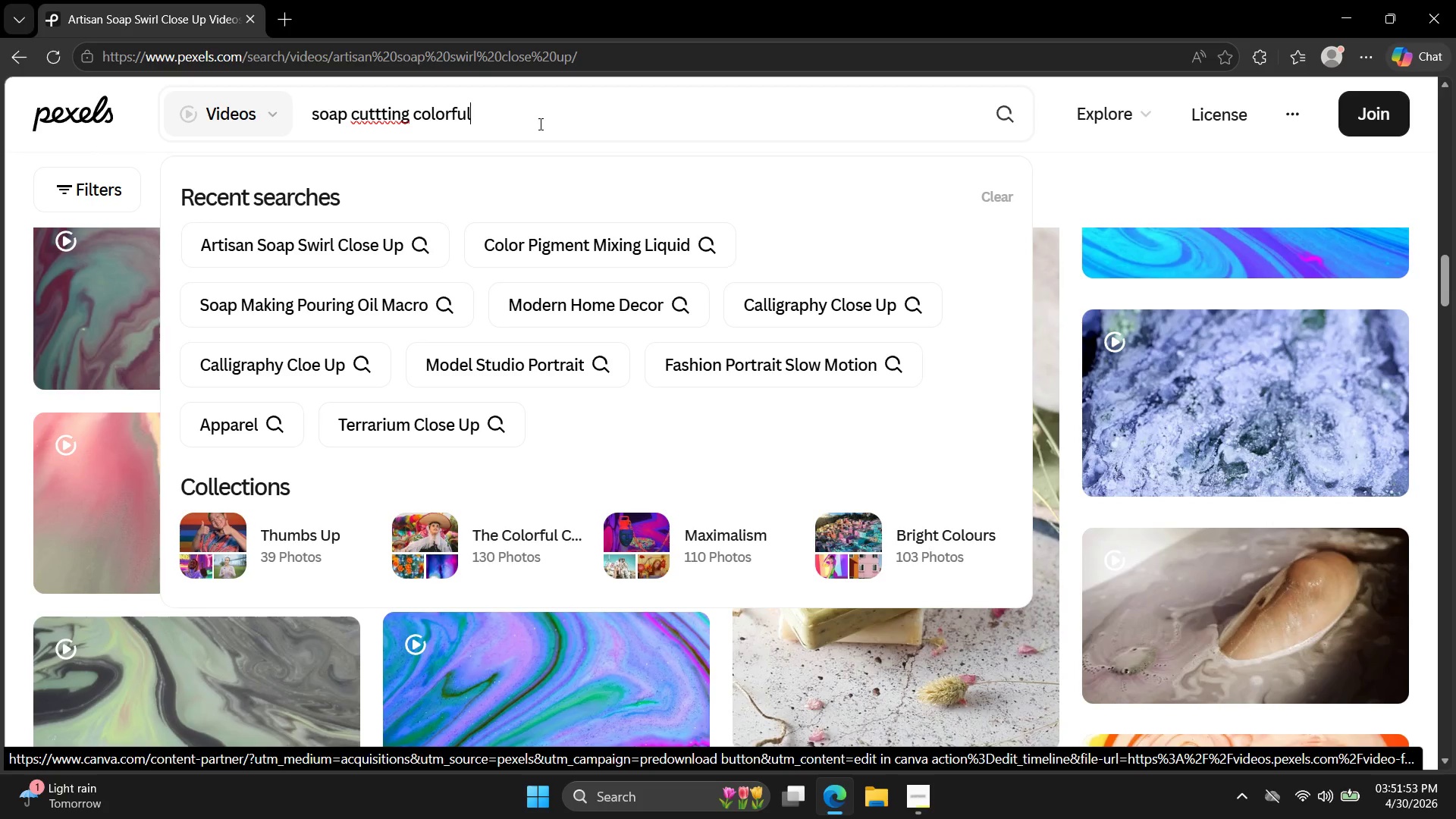 
key(Enter)
 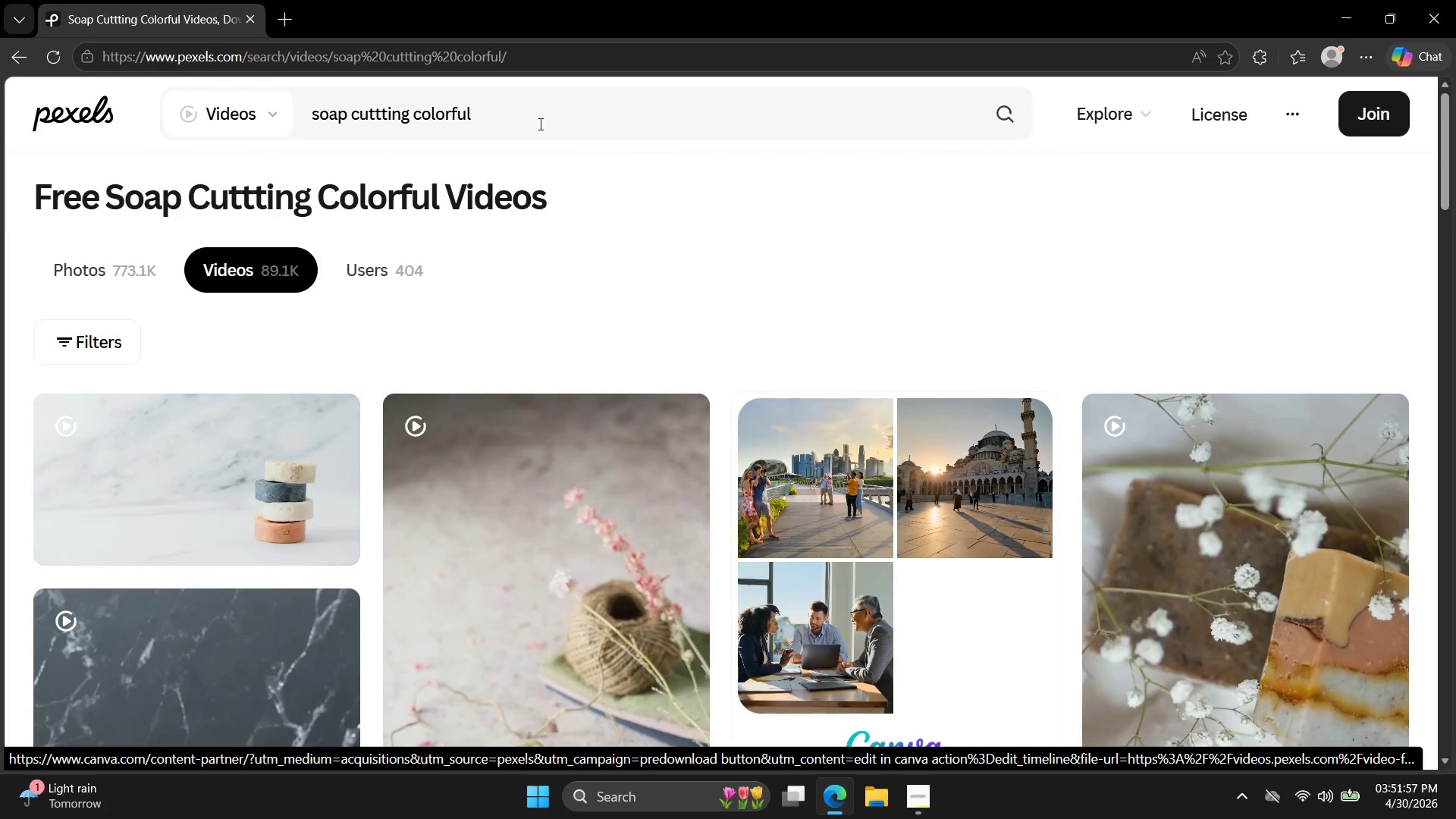 
scroll: coordinate [554, 315], scroll_direction: down, amount: 13.0
 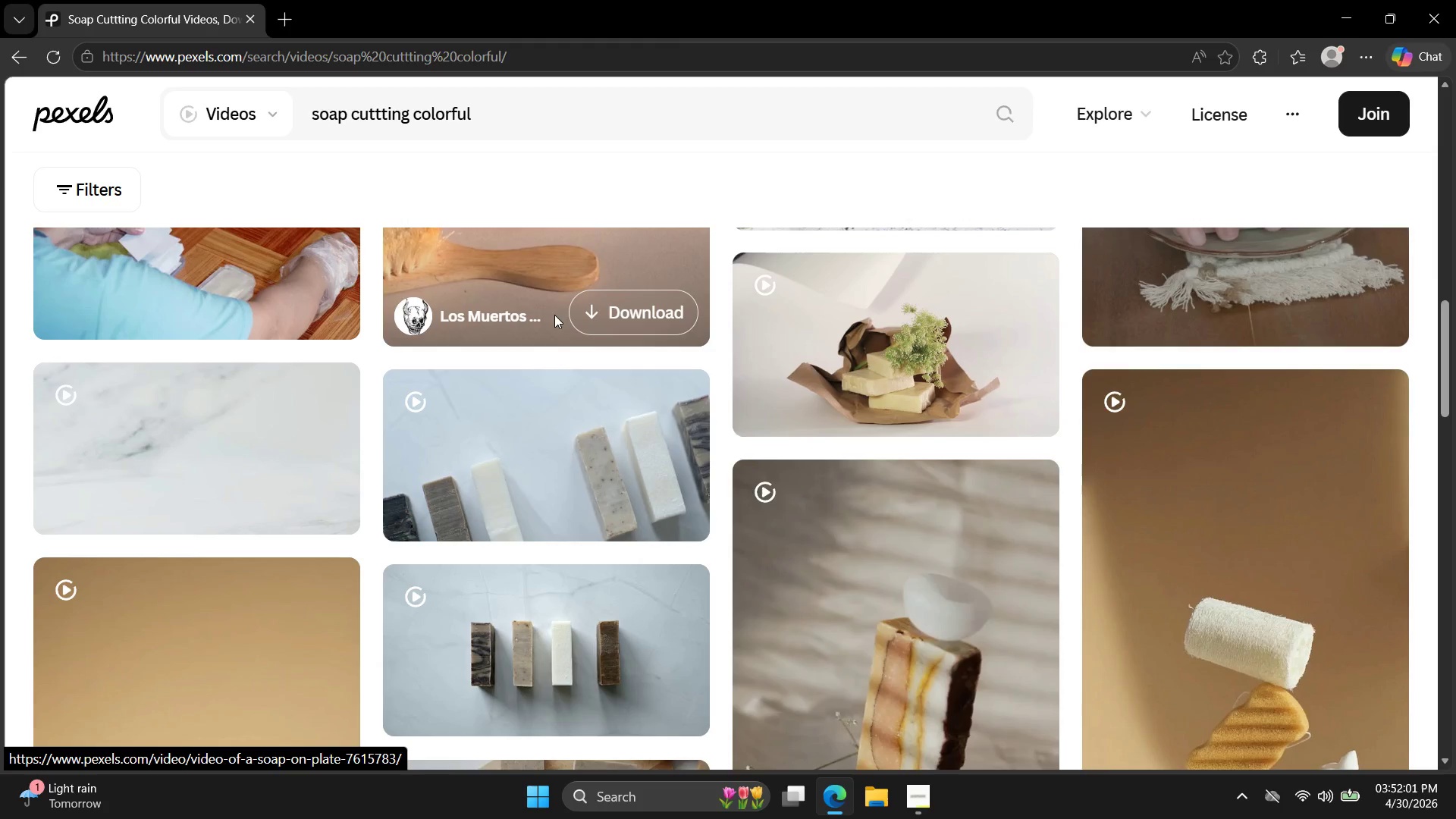 
scroll: coordinate [563, 340], scroll_direction: down, amount: 13.0
 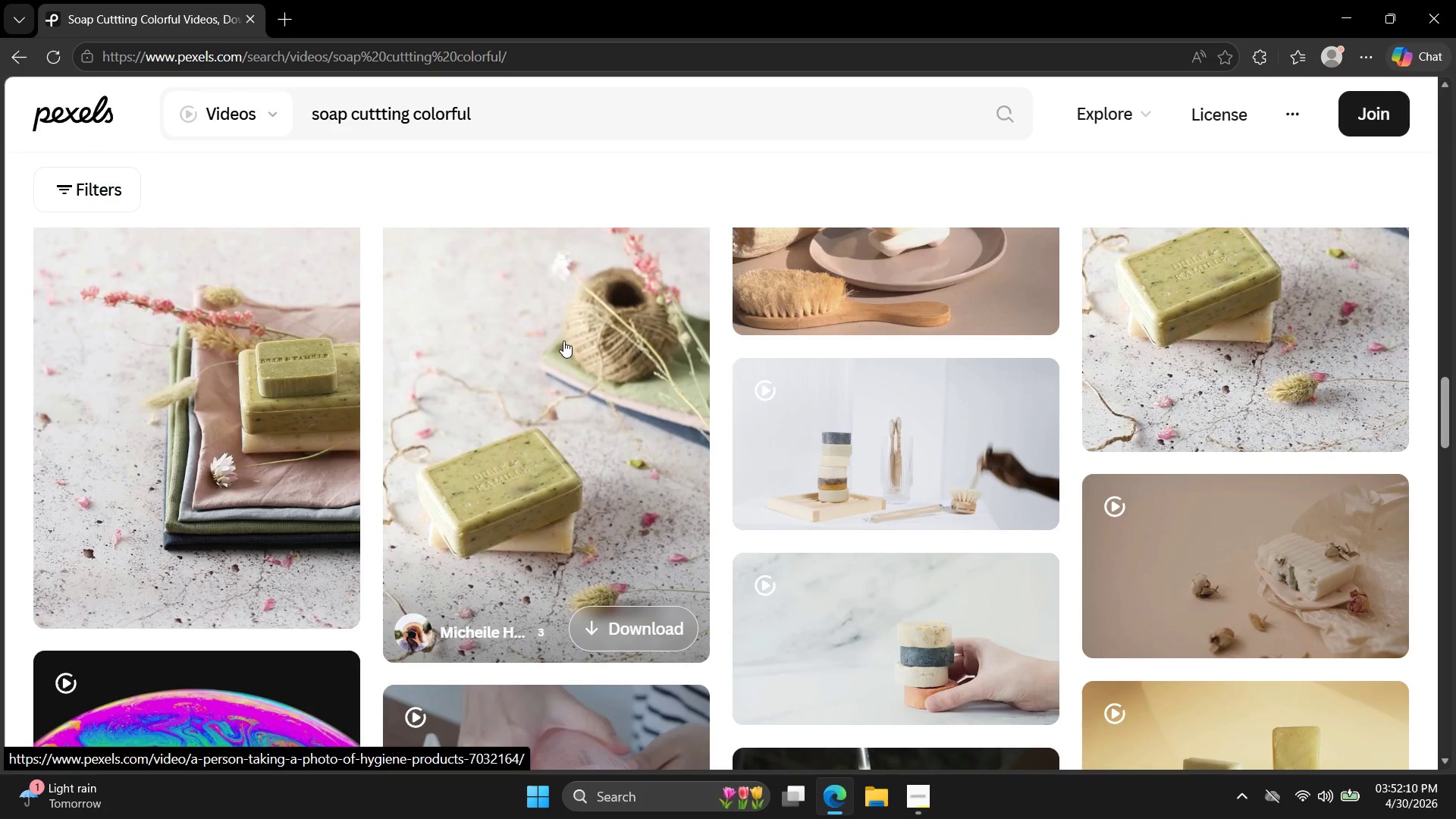 
wait(5.34)
 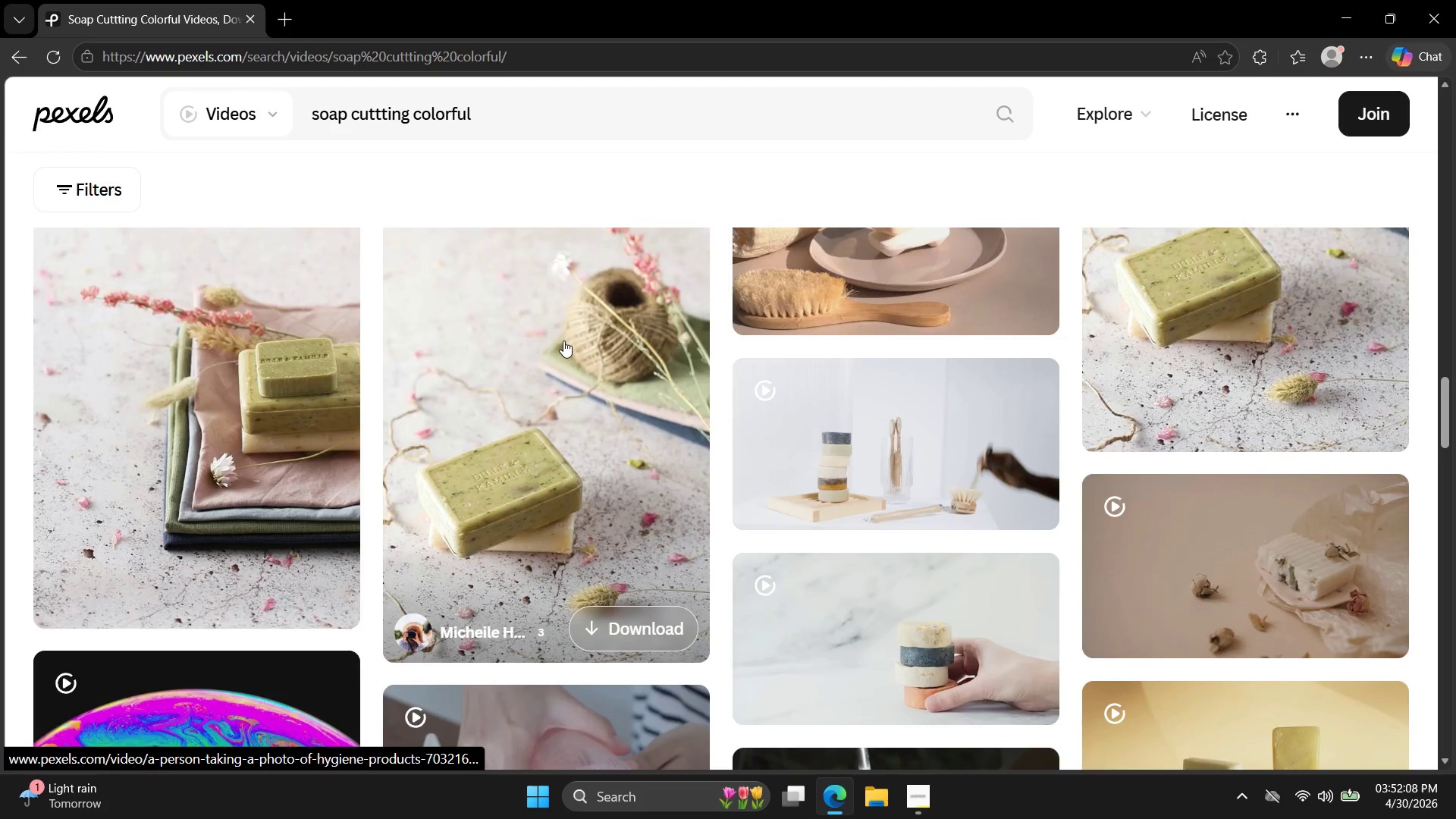 
scroll: coordinate [560, 344], scroll_direction: down, amount: 6.0
 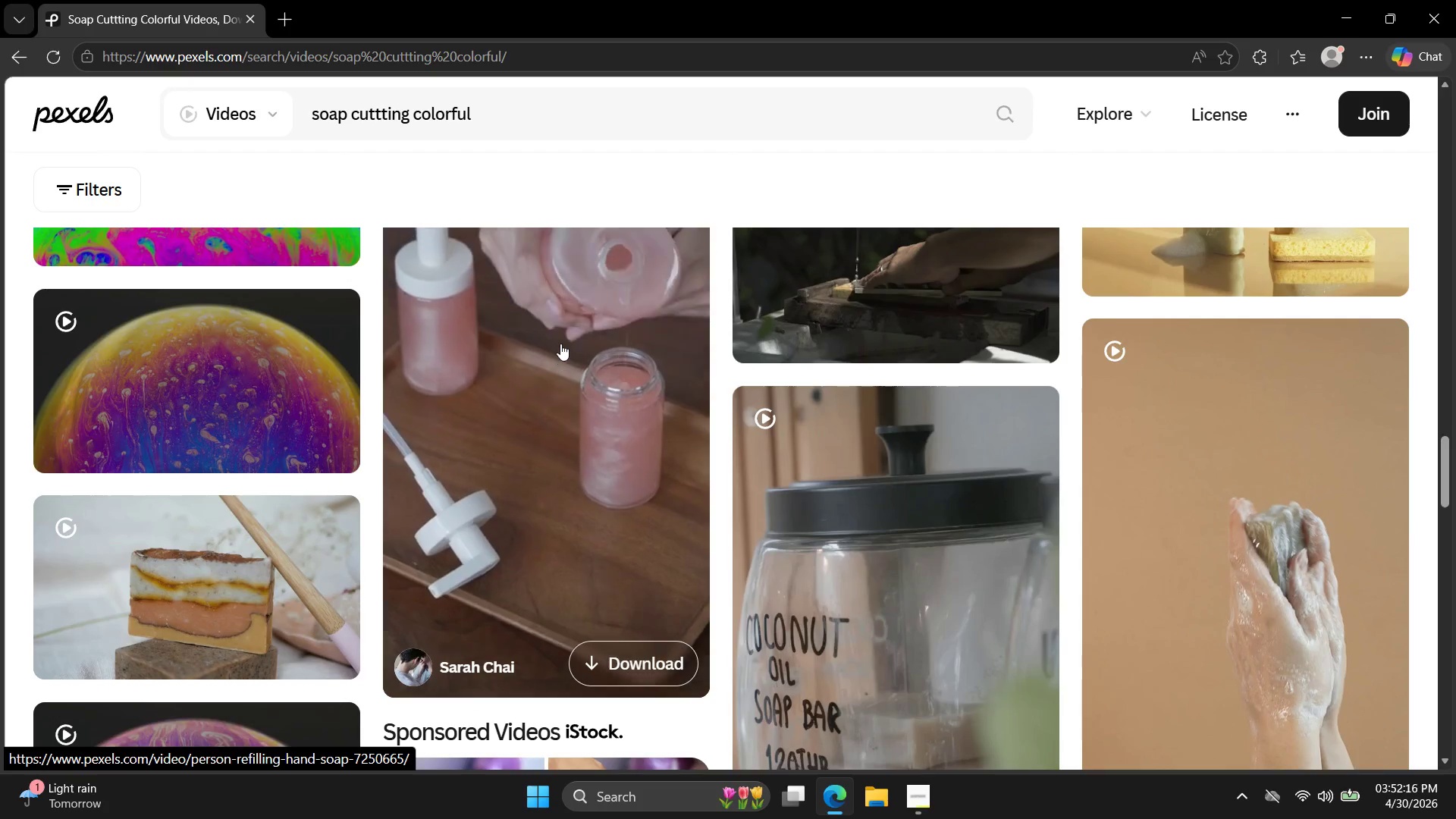 
scroll: coordinate [559, 344], scroll_direction: up, amount: 2.0
 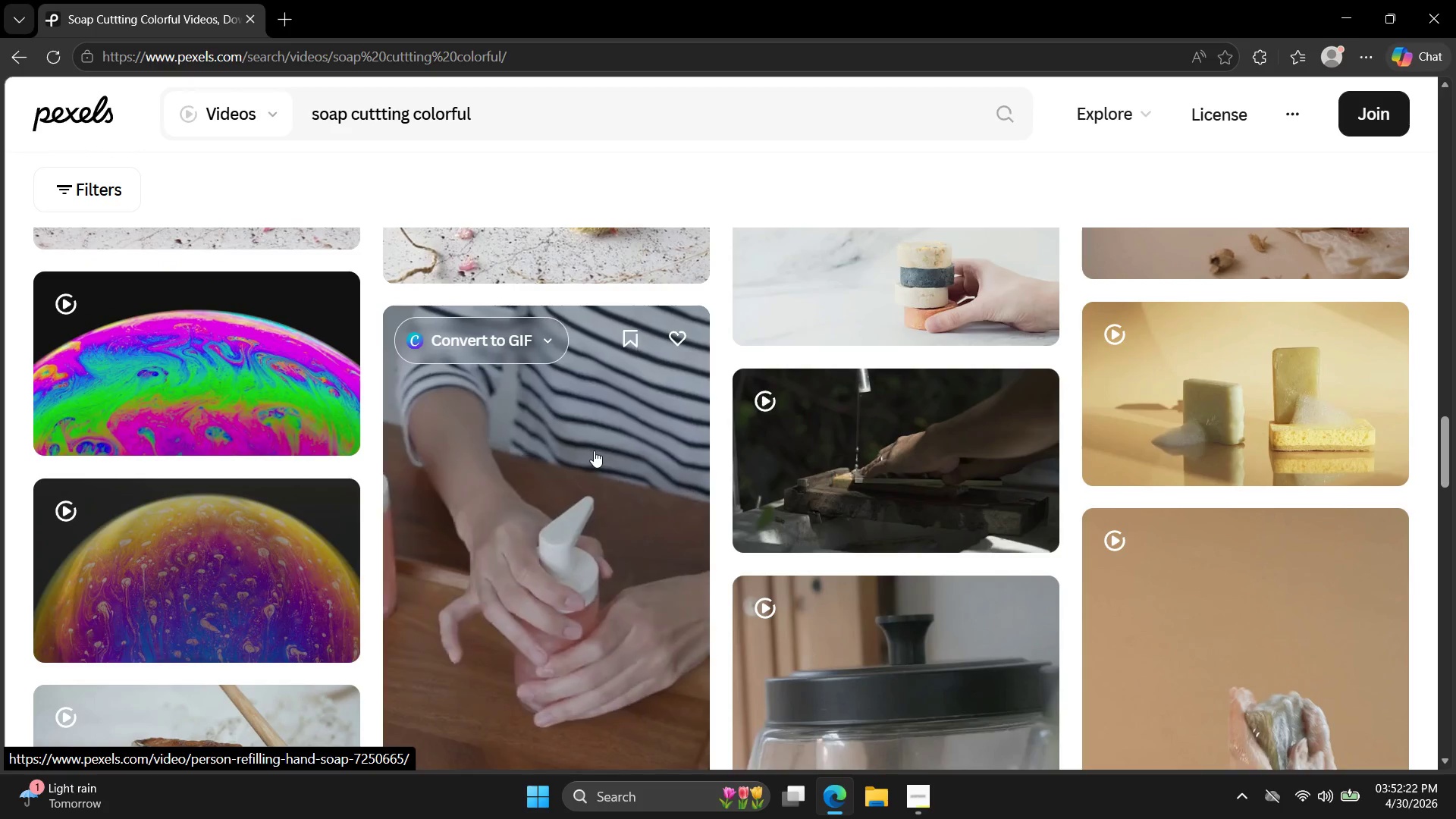 
wait(6.48)
 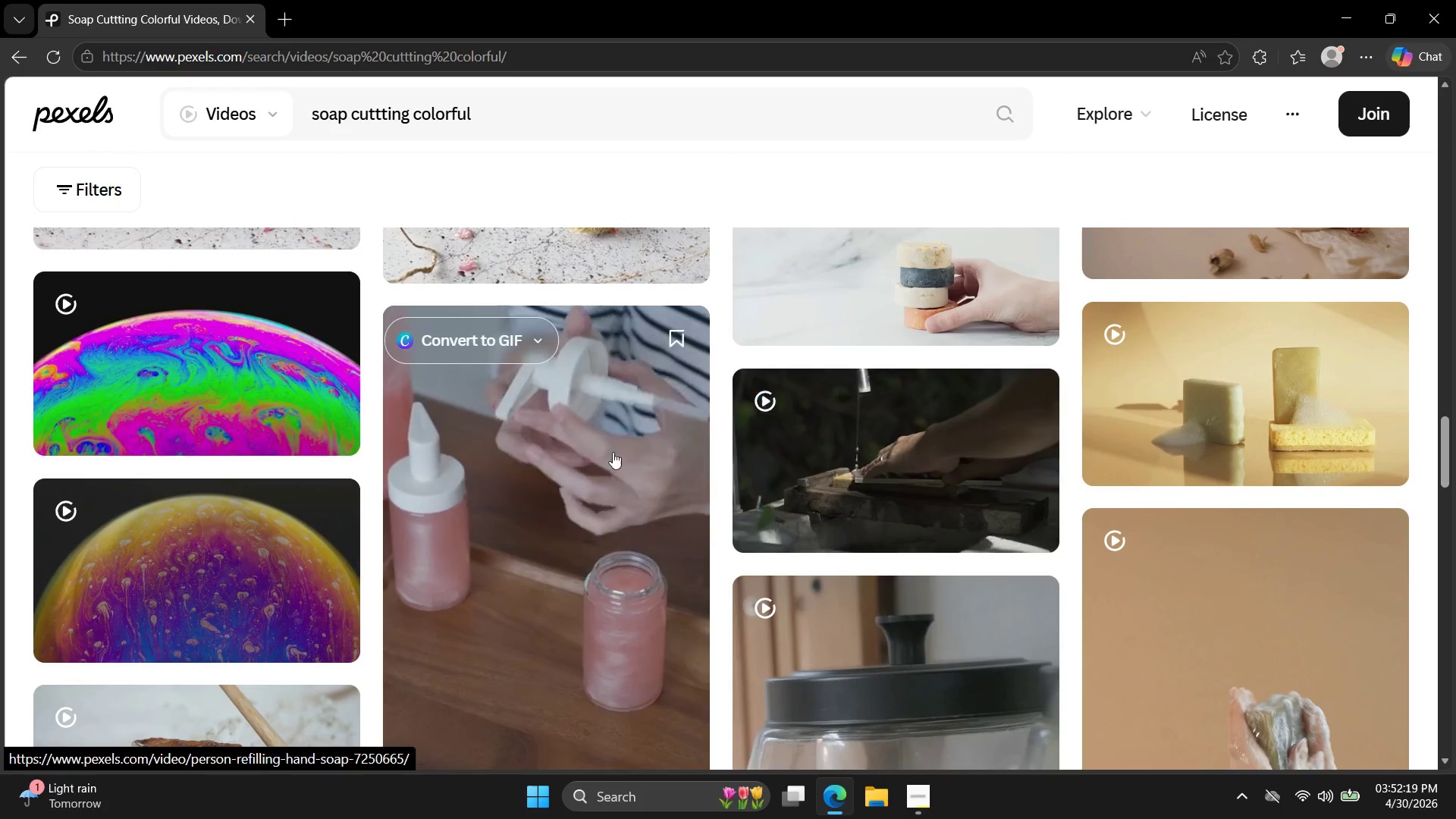 
scroll: coordinate [595, 451], scroll_direction: down, amount: 5.0
 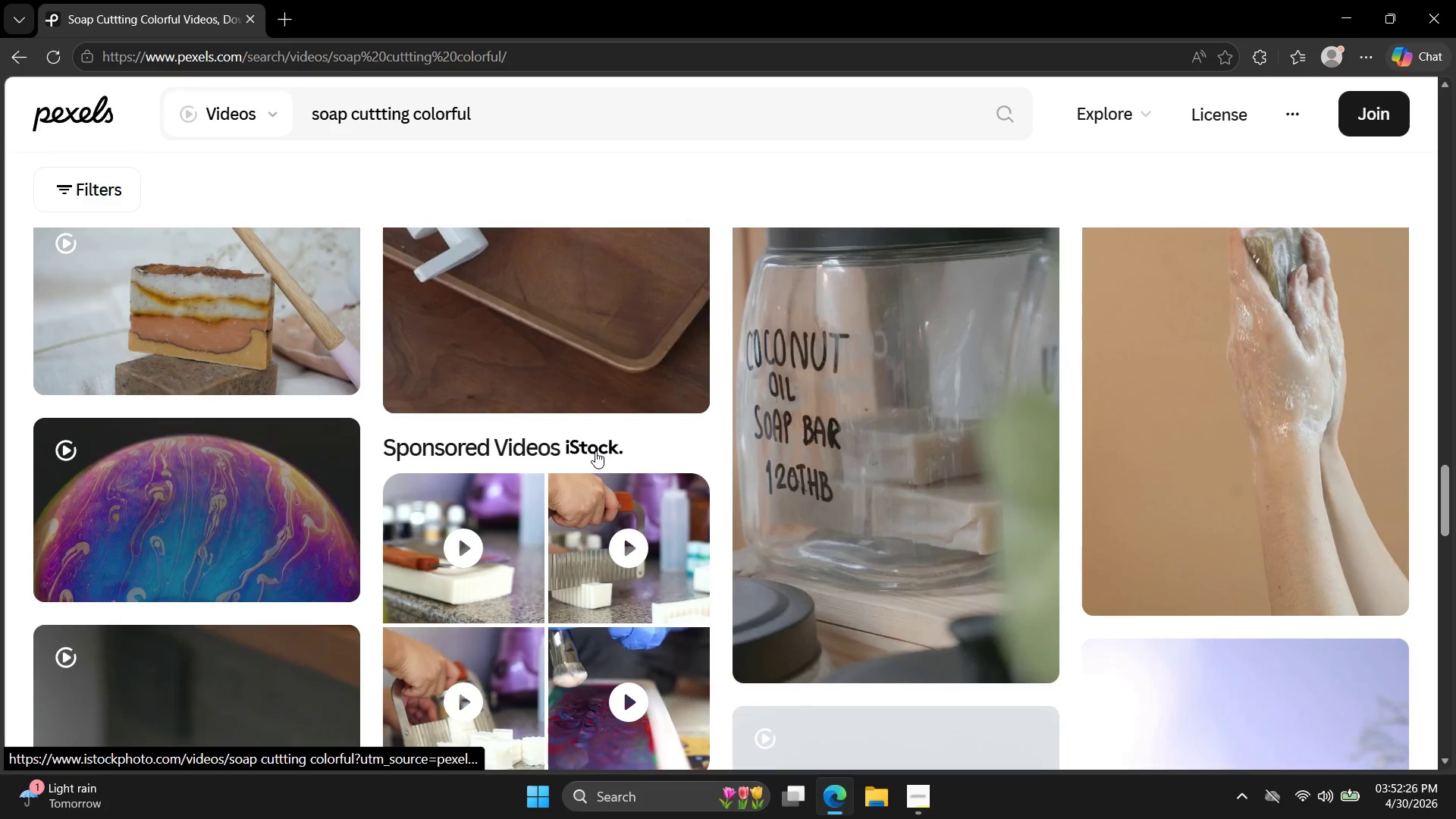 
scroll: coordinate [664, 434], scroll_direction: up, amount: 20.0
 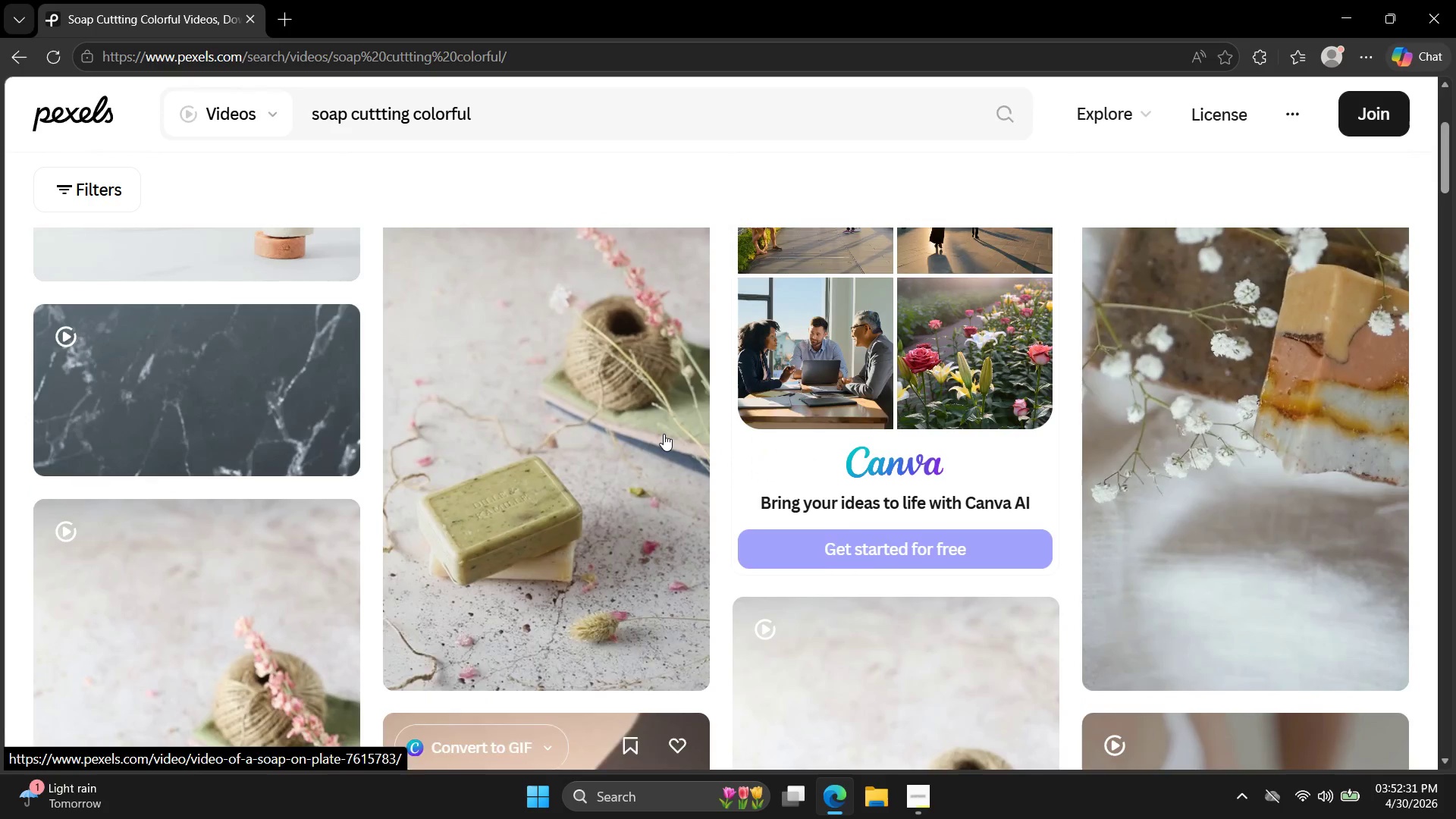 
scroll: coordinate [708, 472], scroll_direction: down, amount: 24.0
 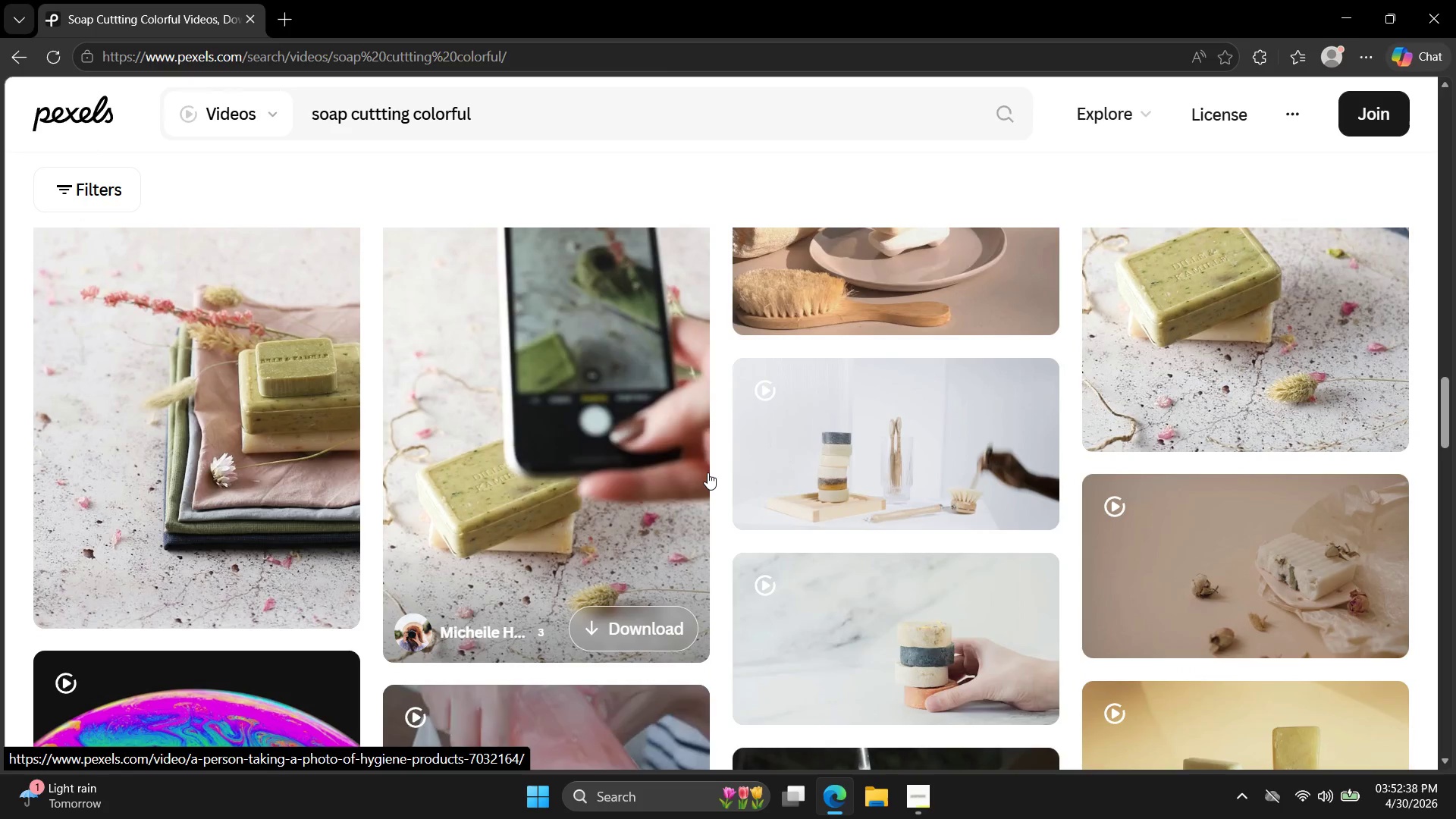 
scroll: coordinate [705, 482], scroll_direction: down, amount: 9.0
 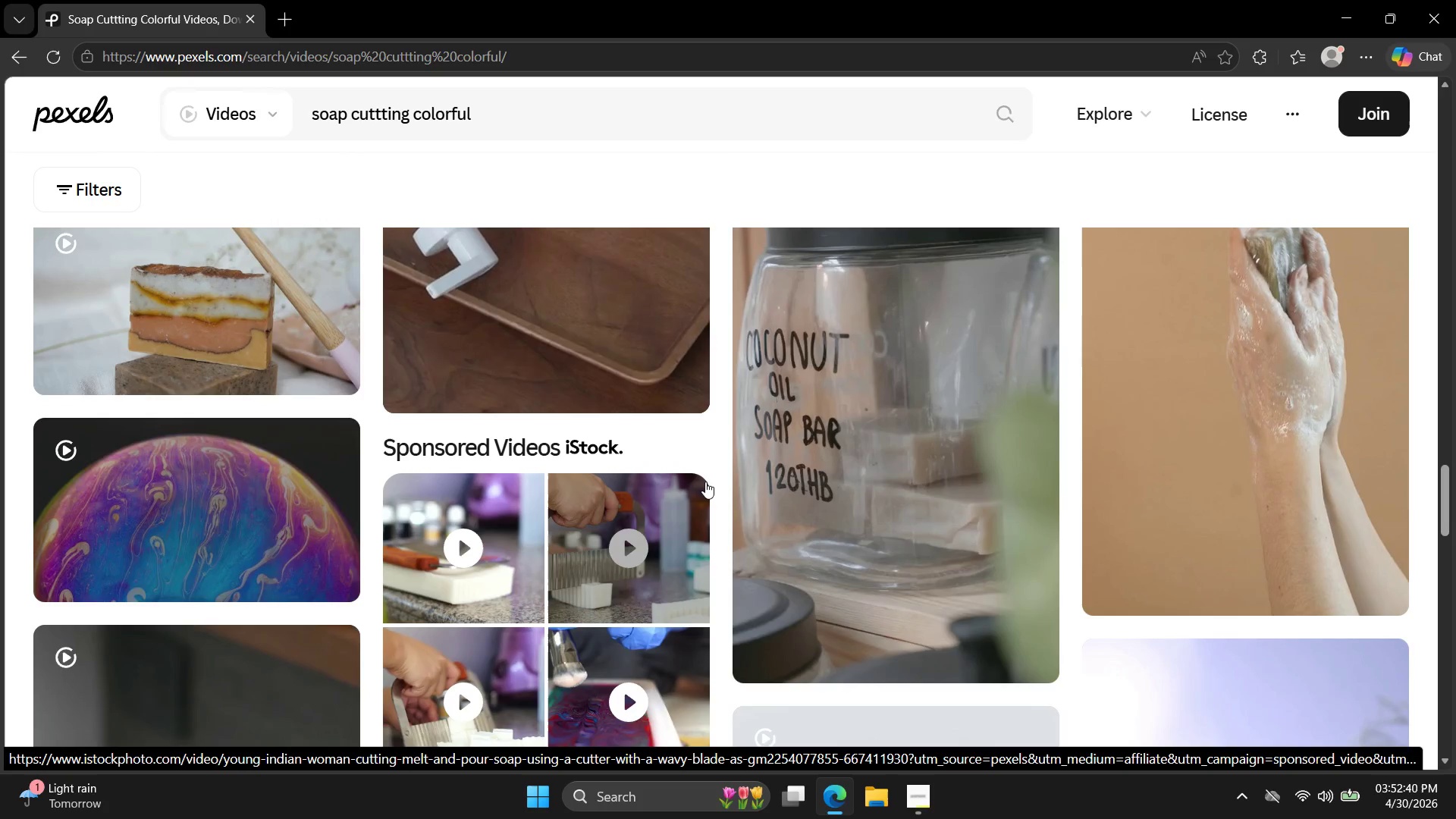 
scroll: coordinate [705, 482], scroll_direction: up, amount: 2.0
 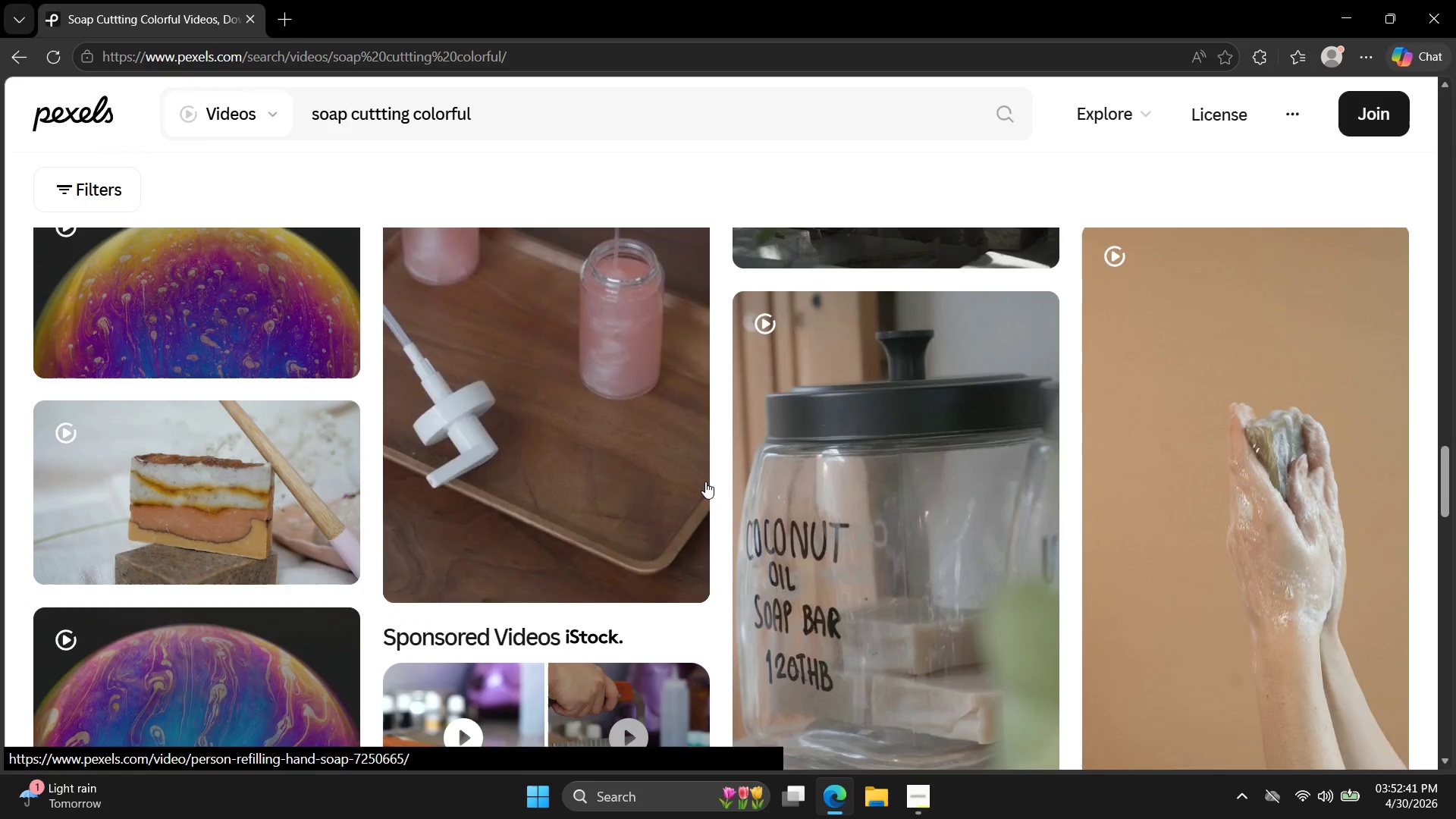 
scroll: coordinate [704, 493], scroll_direction: down, amount: 19.0
 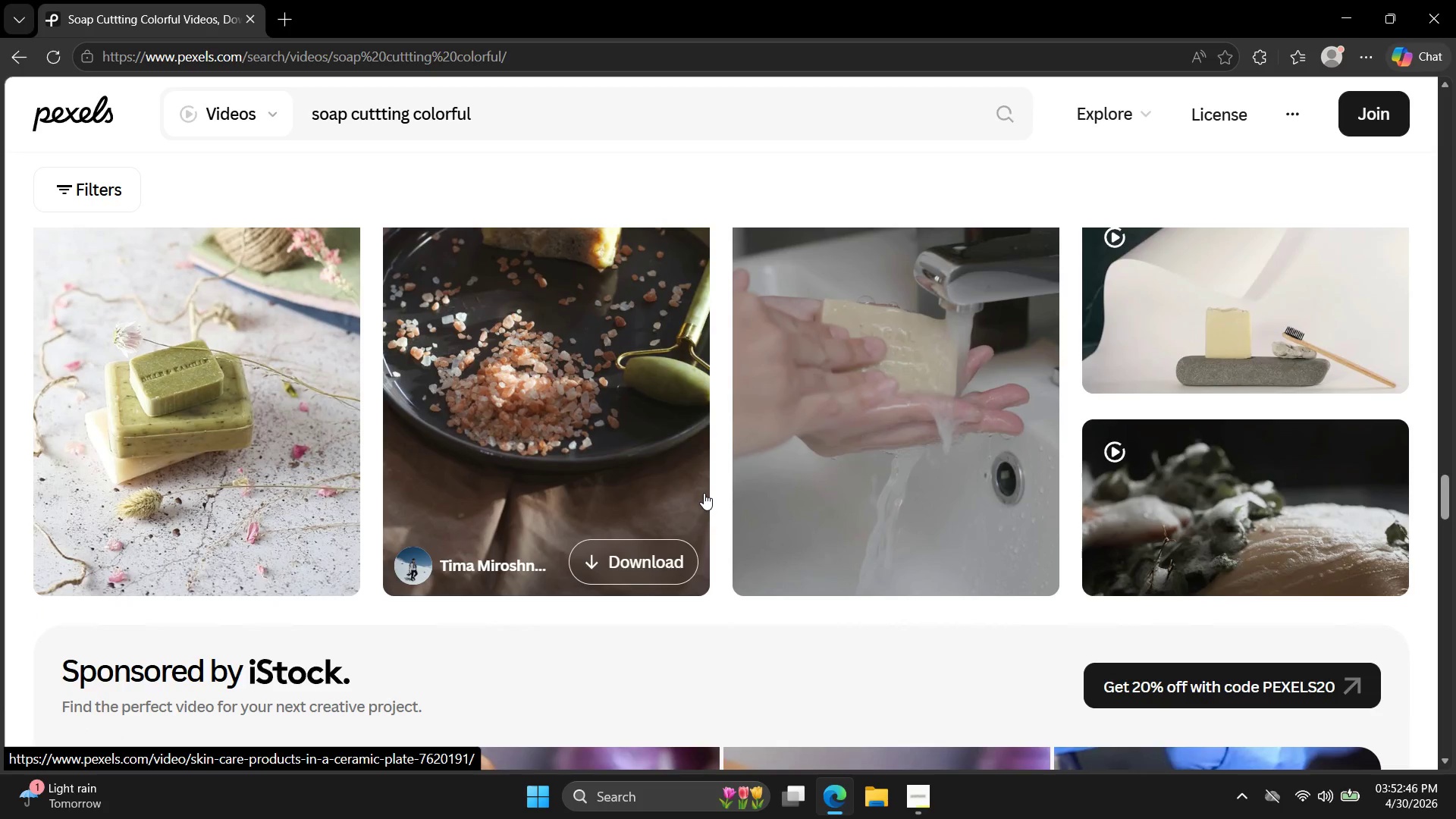 
scroll: coordinate [704, 493], scroll_direction: up, amount: 3.0
 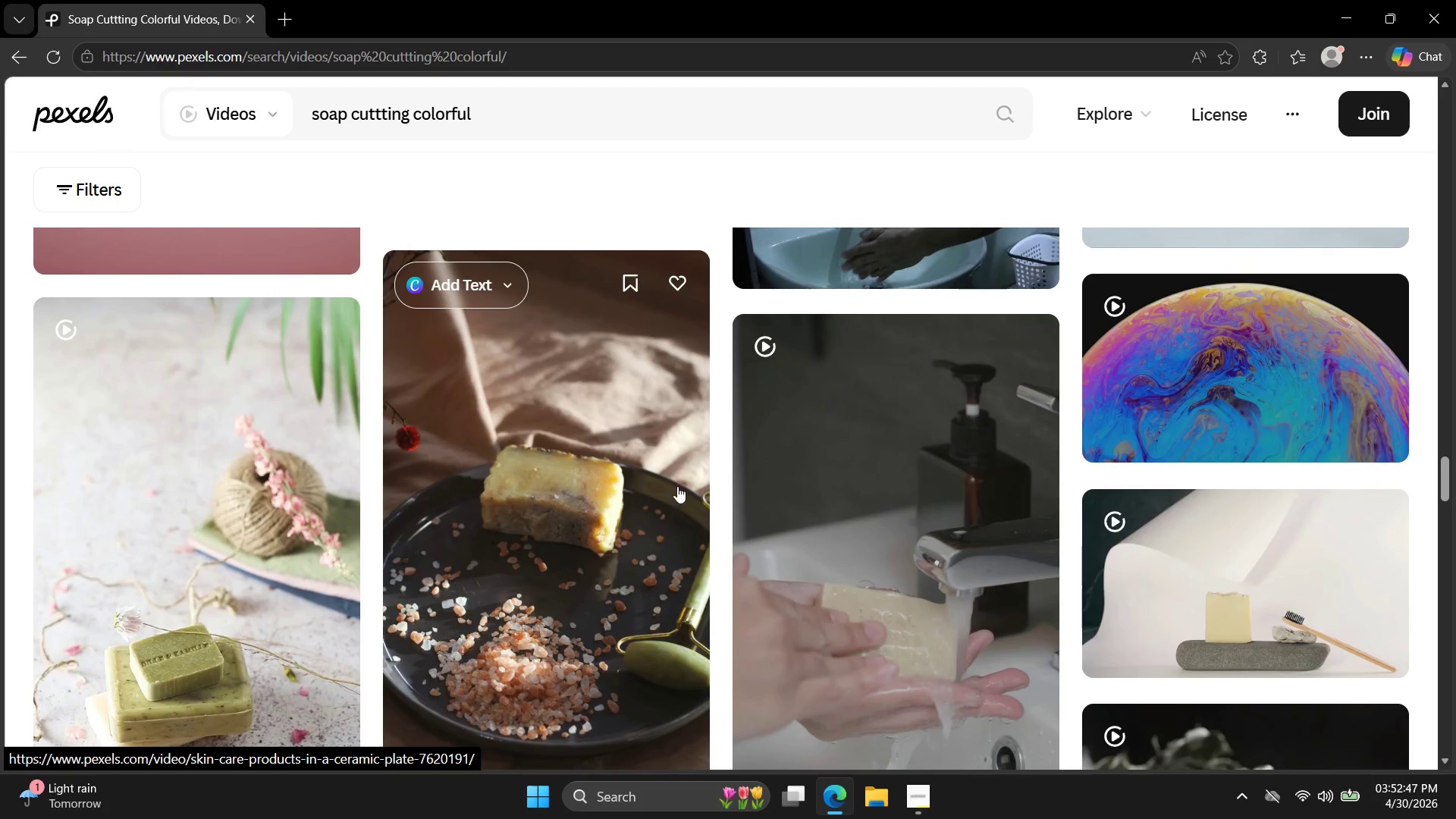 
left_click([599, 449])
 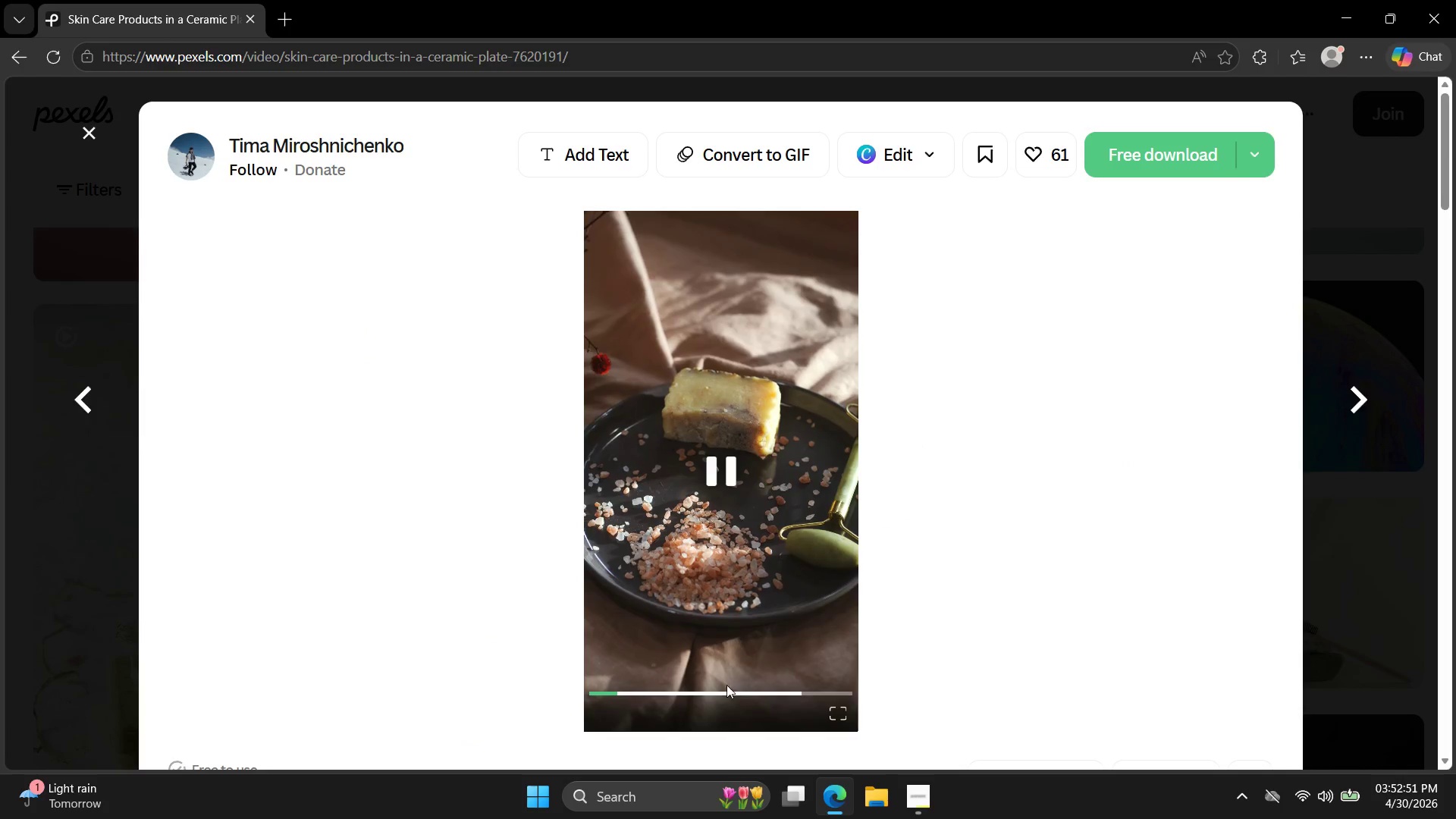 
wait(5.83)
 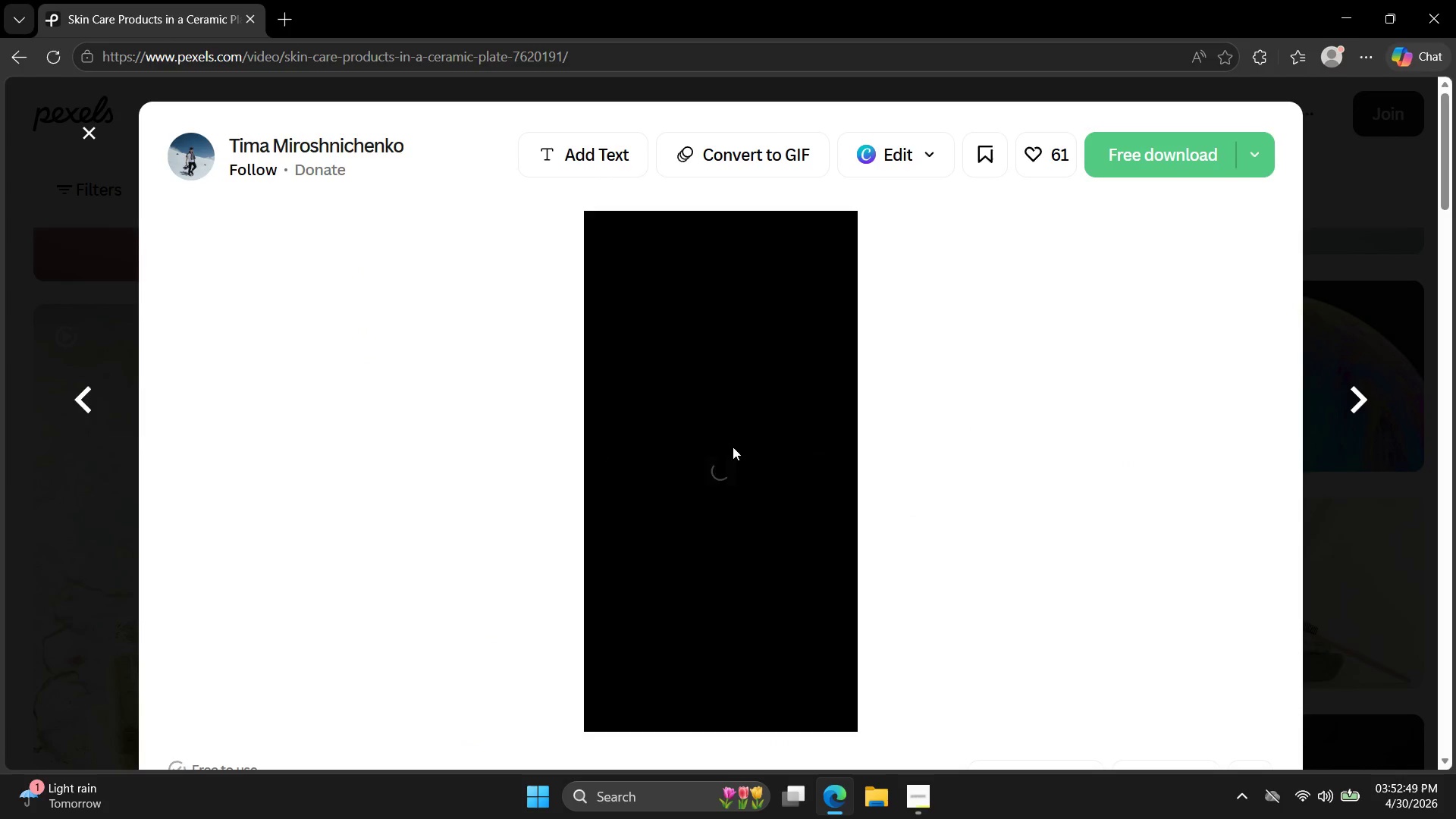 
left_click([810, 697])
 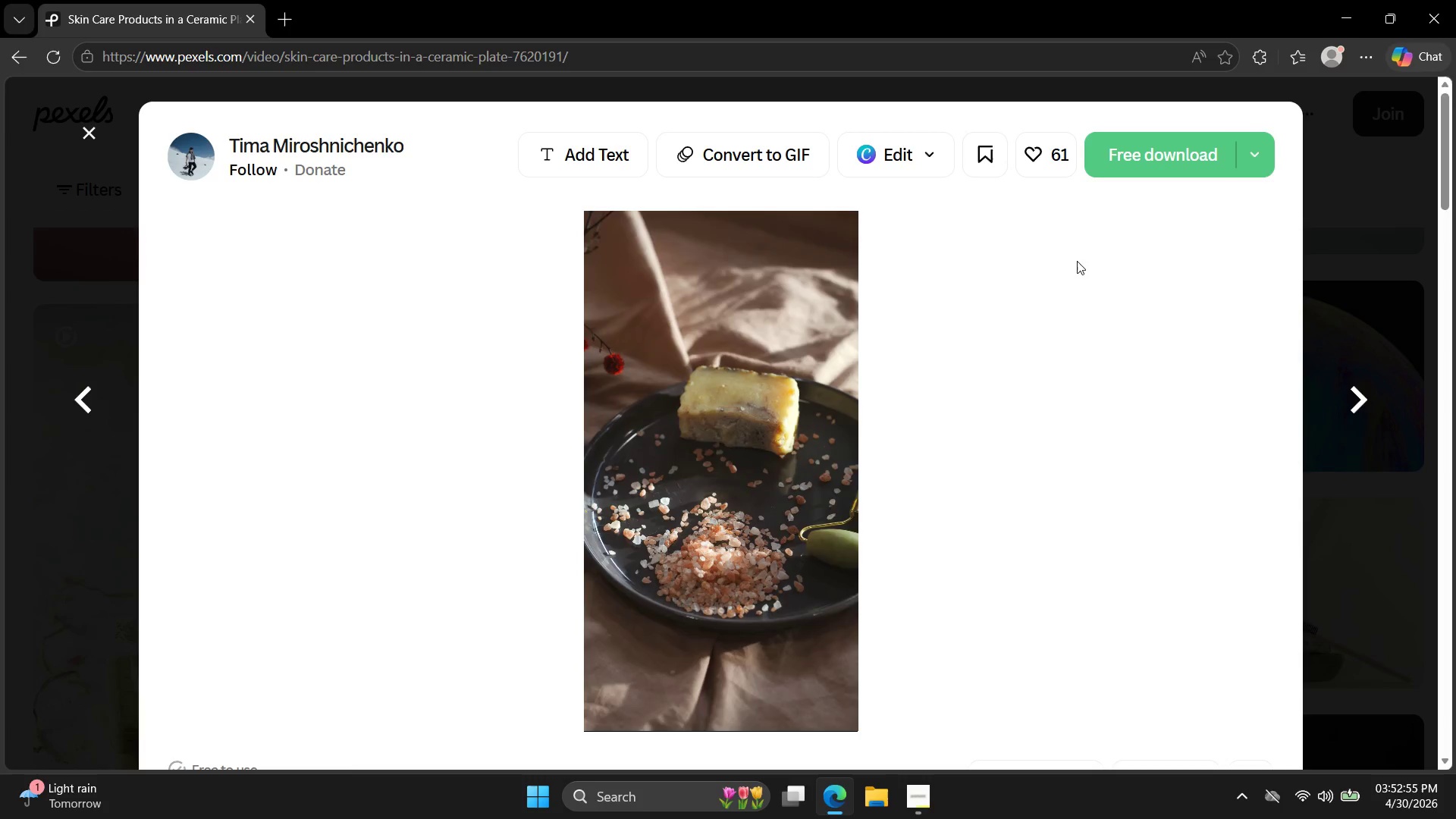 
key(Escape)
 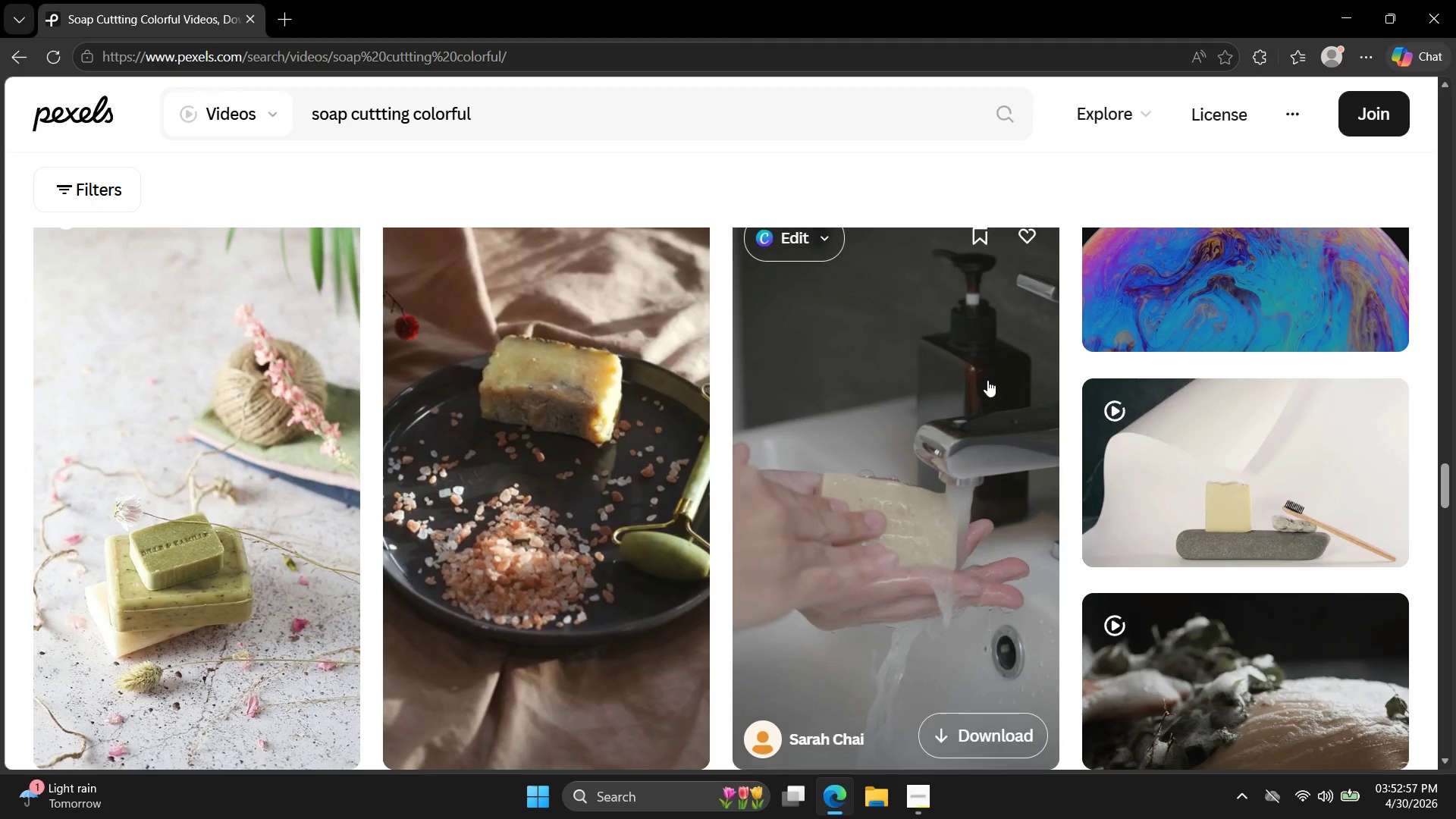 
scroll: coordinate [980, 403], scroll_direction: down, amount: 28.0
 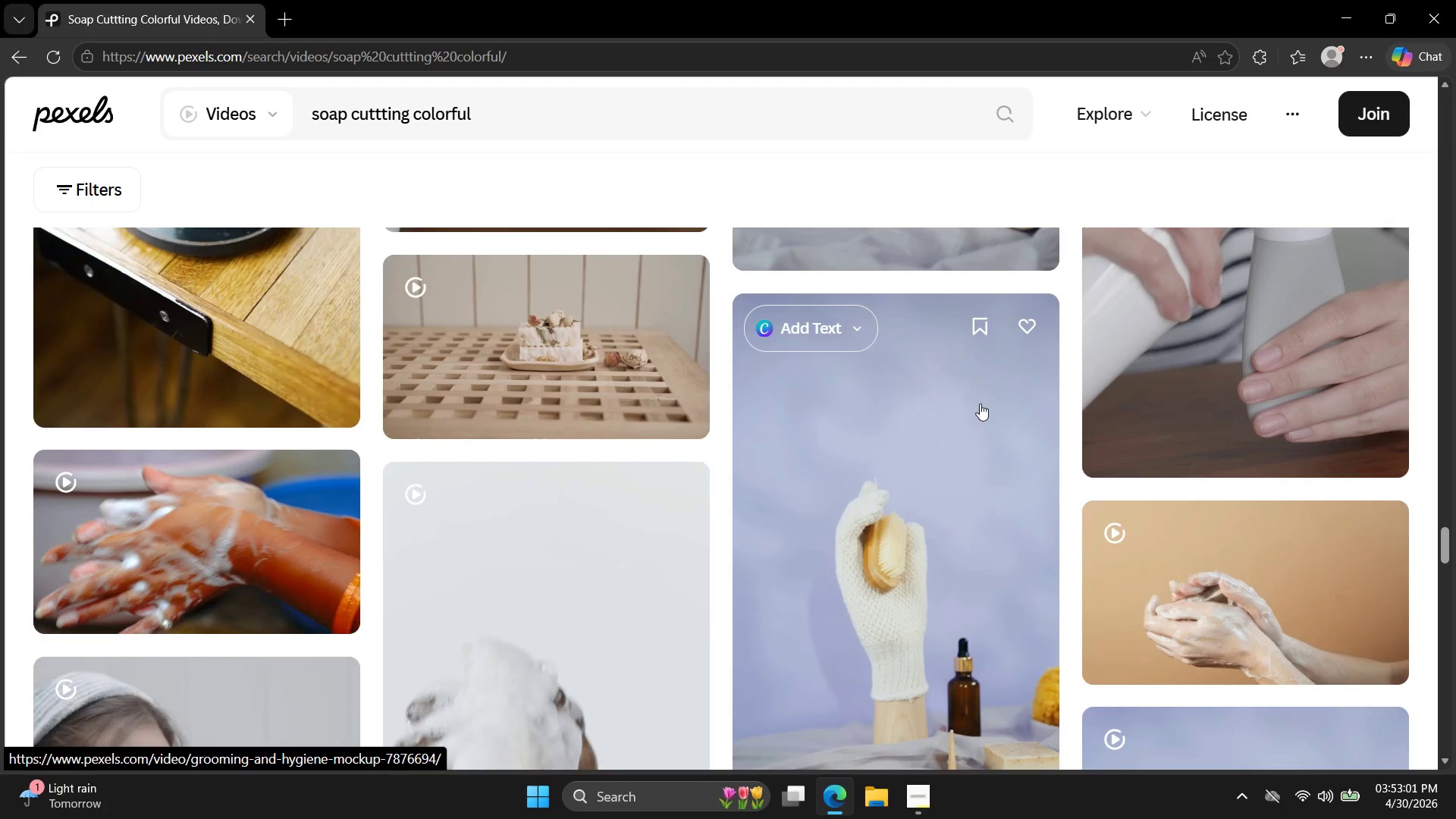 
scroll: coordinate [979, 407], scroll_direction: up, amount: 4.0
 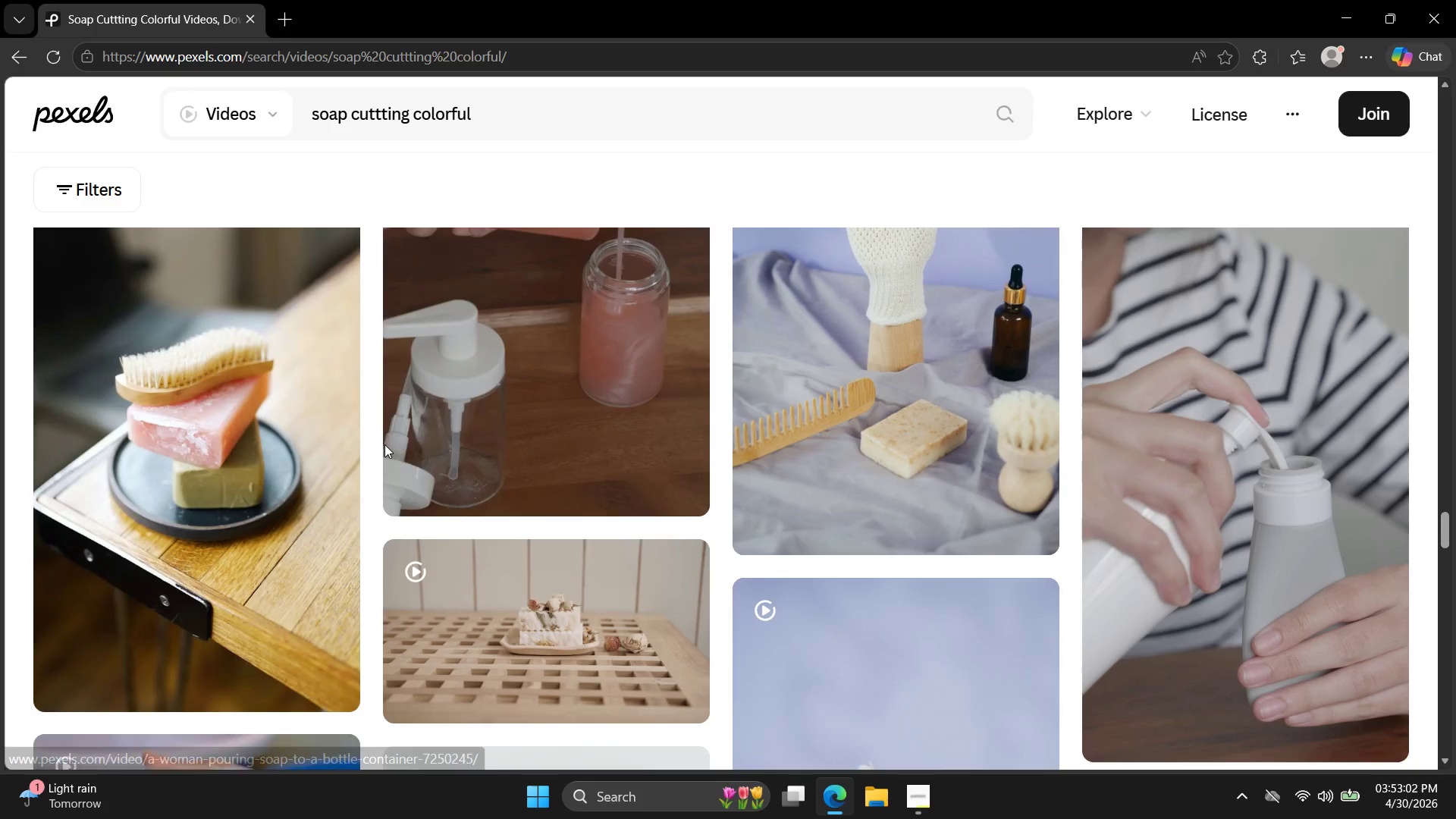 
scroll: coordinate [619, 502], scroll_direction: down, amount: 33.0
 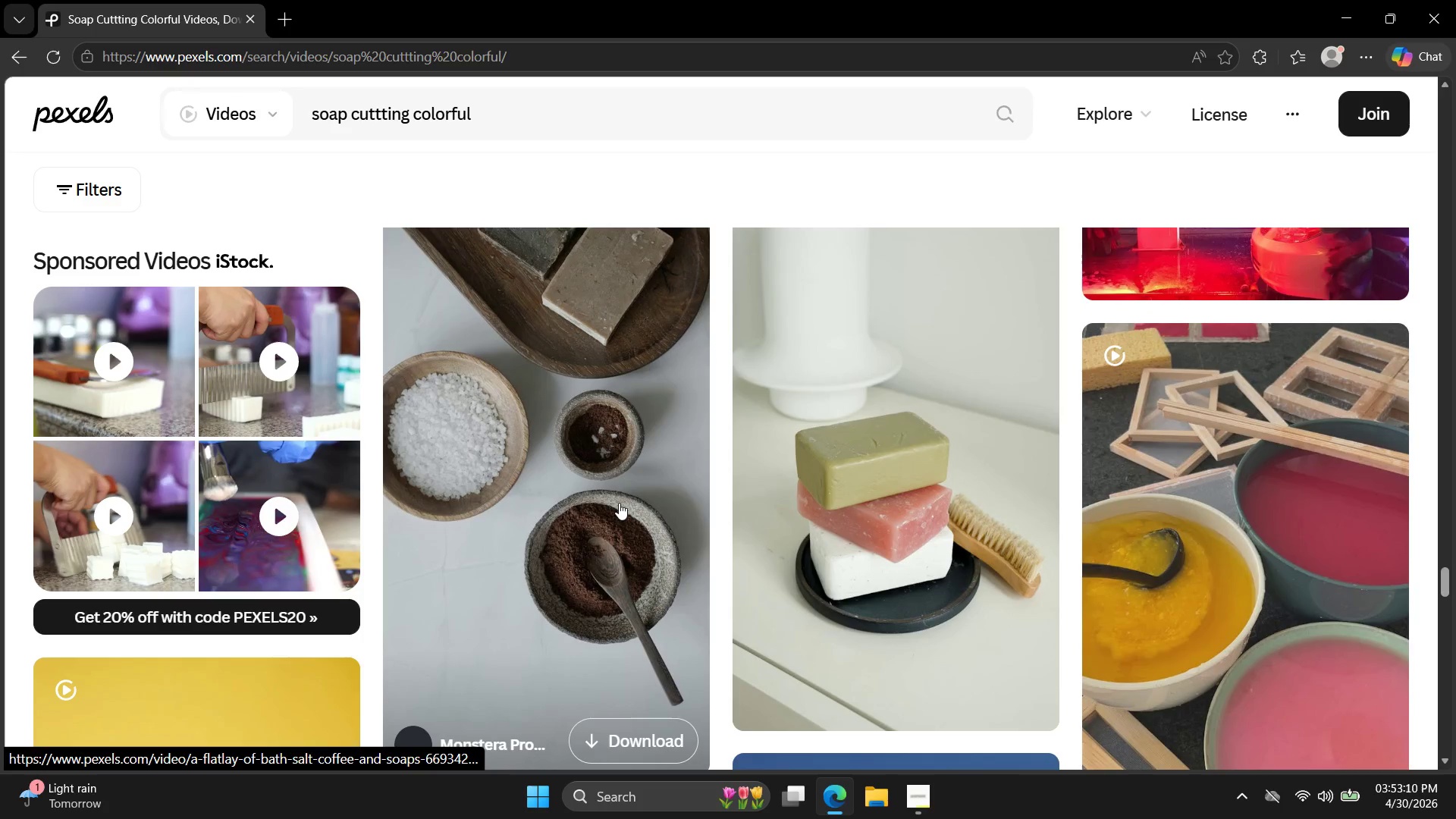 
scroll: coordinate [617, 507], scroll_direction: none, amount: 0.0
 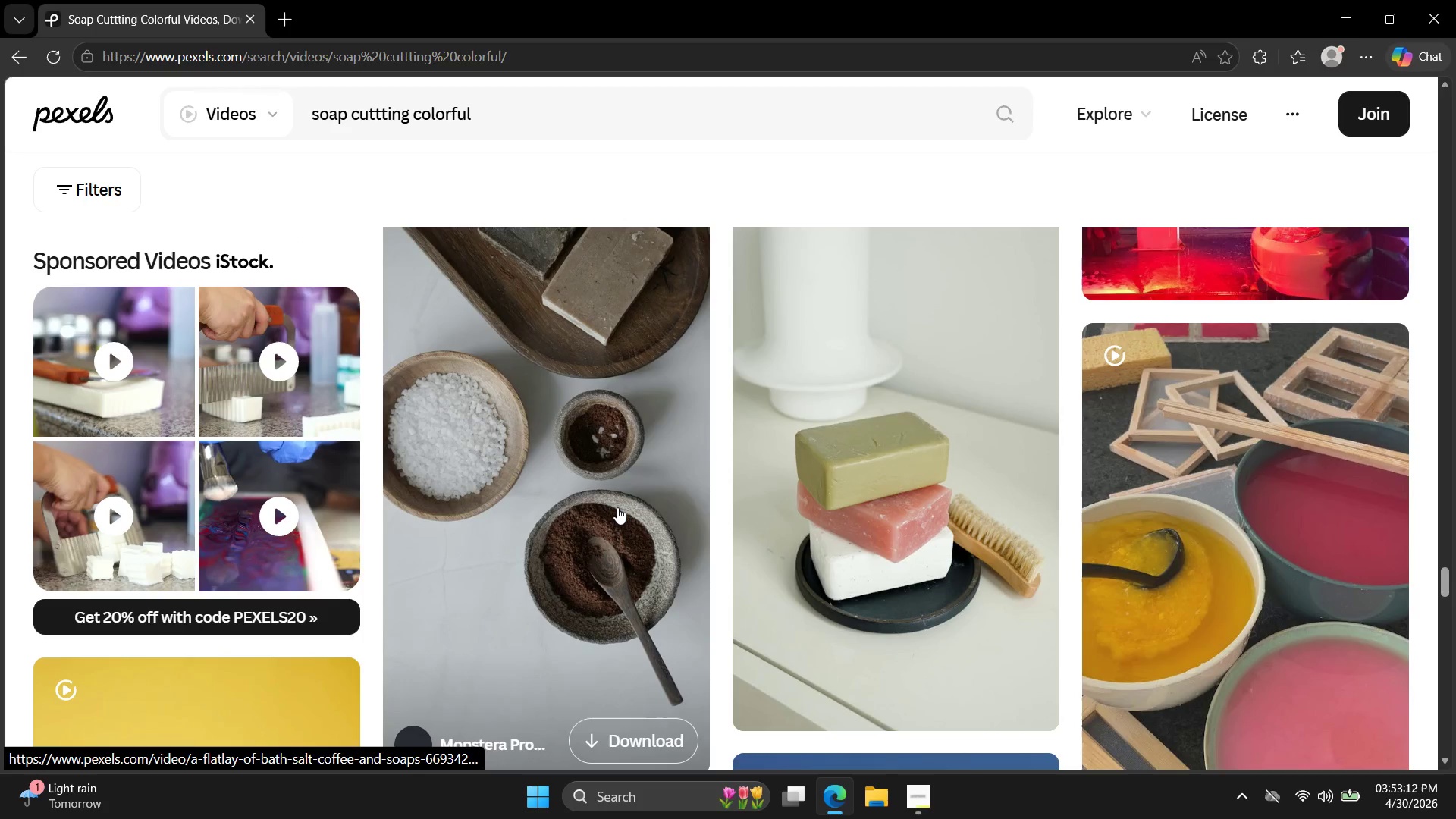 
left_click([941, 406])
 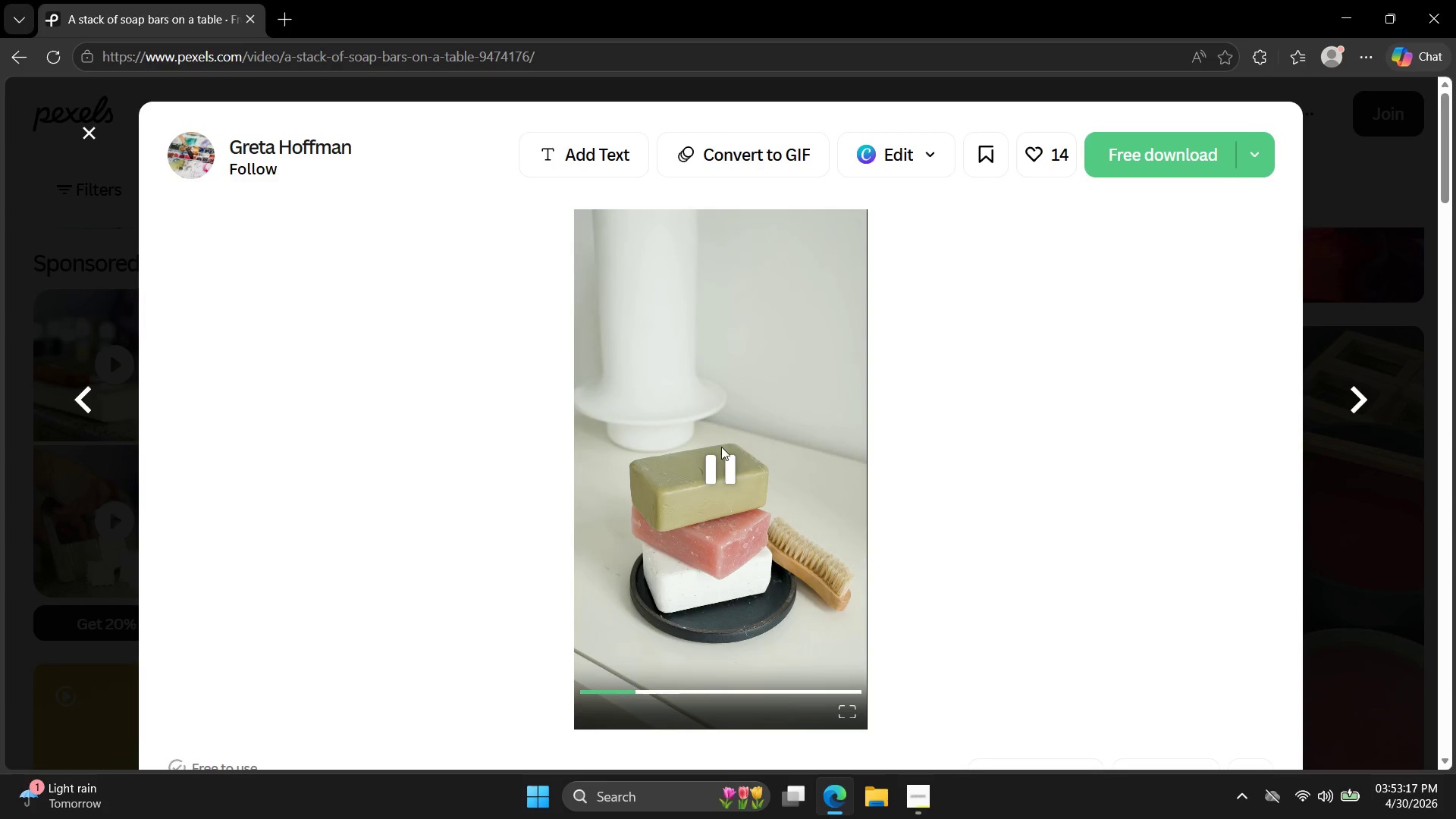 
wait(5.84)
 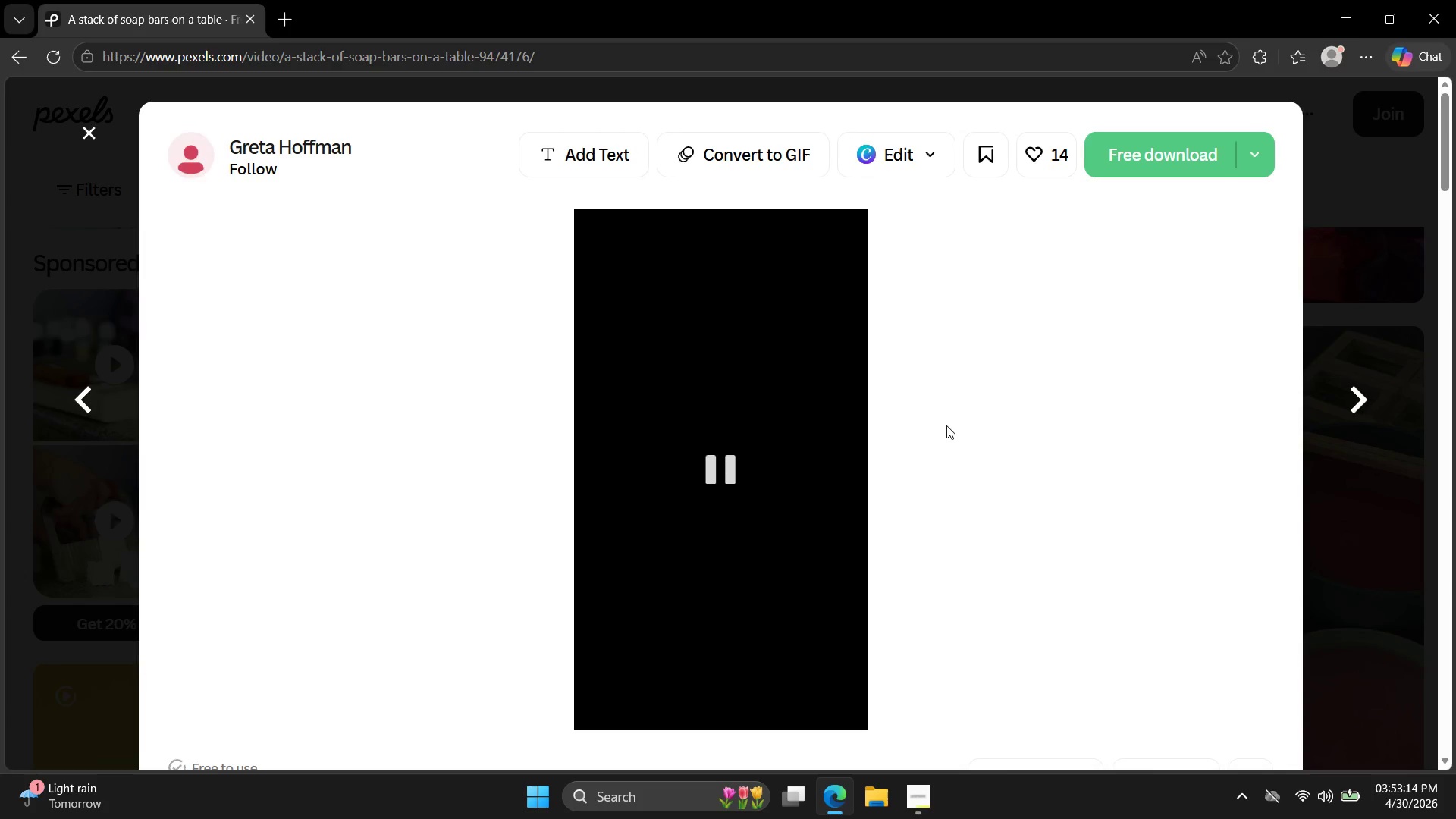 
key(Escape)
 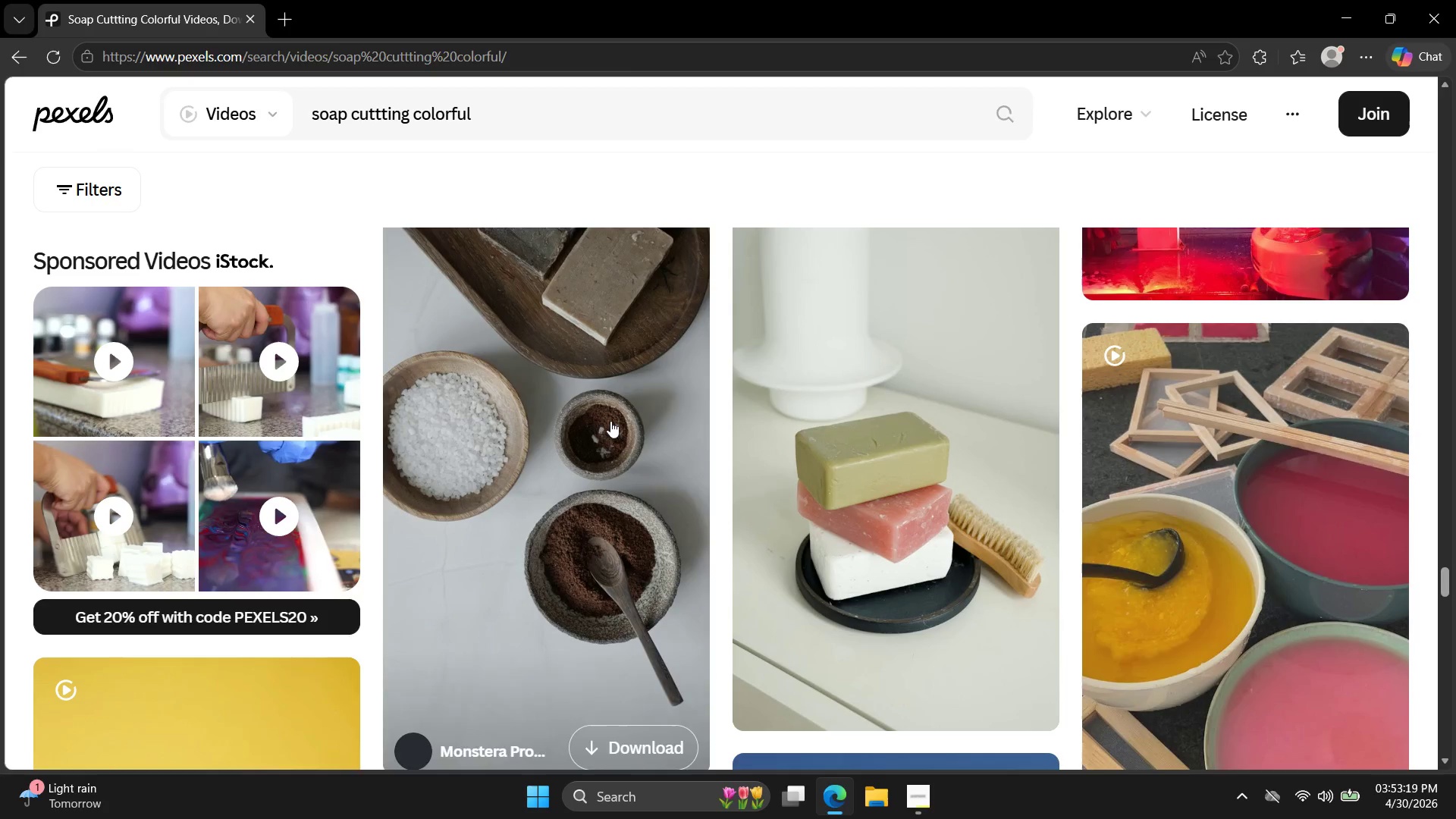 
scroll: coordinate [616, 431], scroll_direction: down, amount: 10.0
 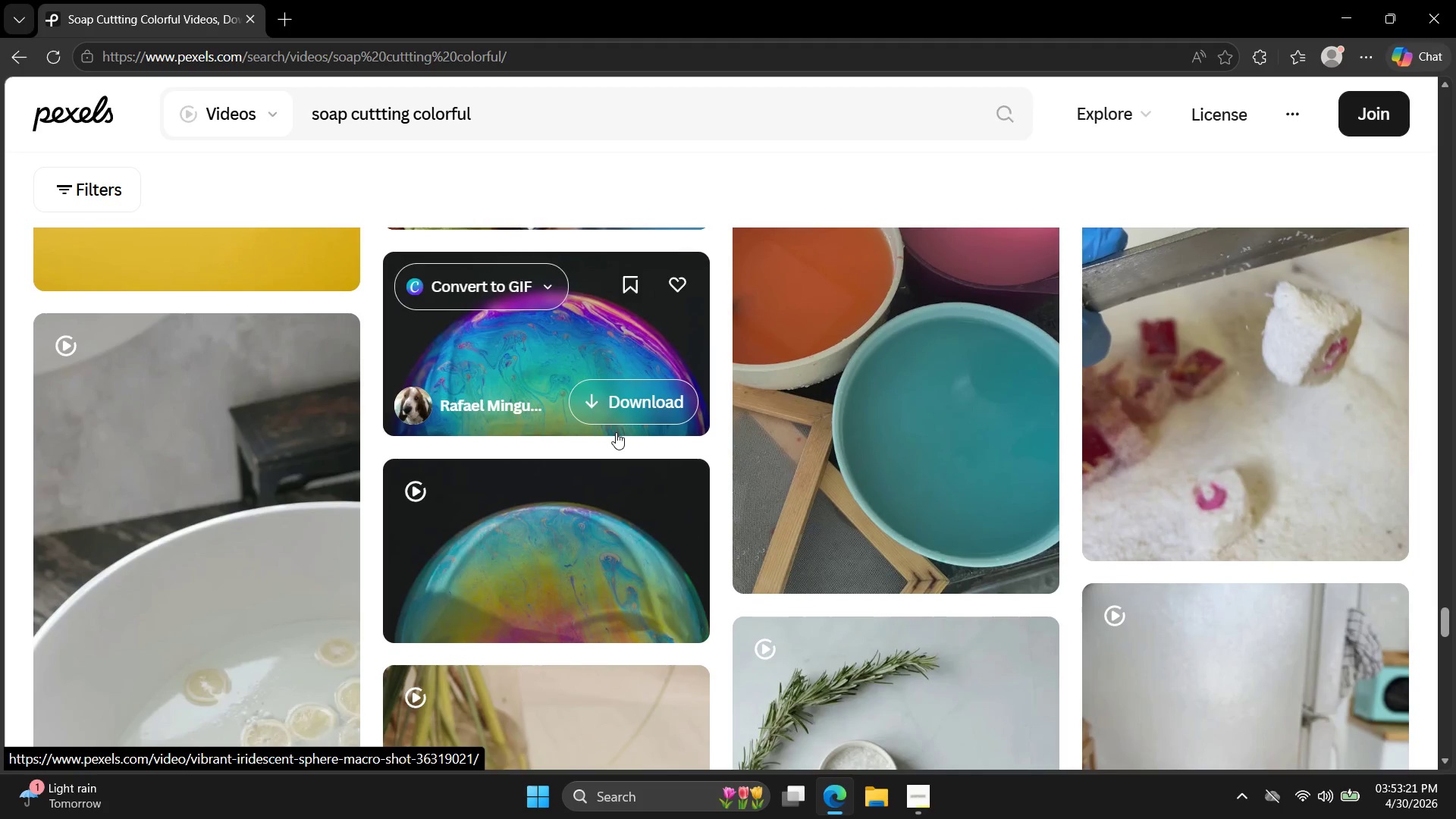 
scroll: coordinate [616, 432], scroll_direction: up, amount: 3.0
 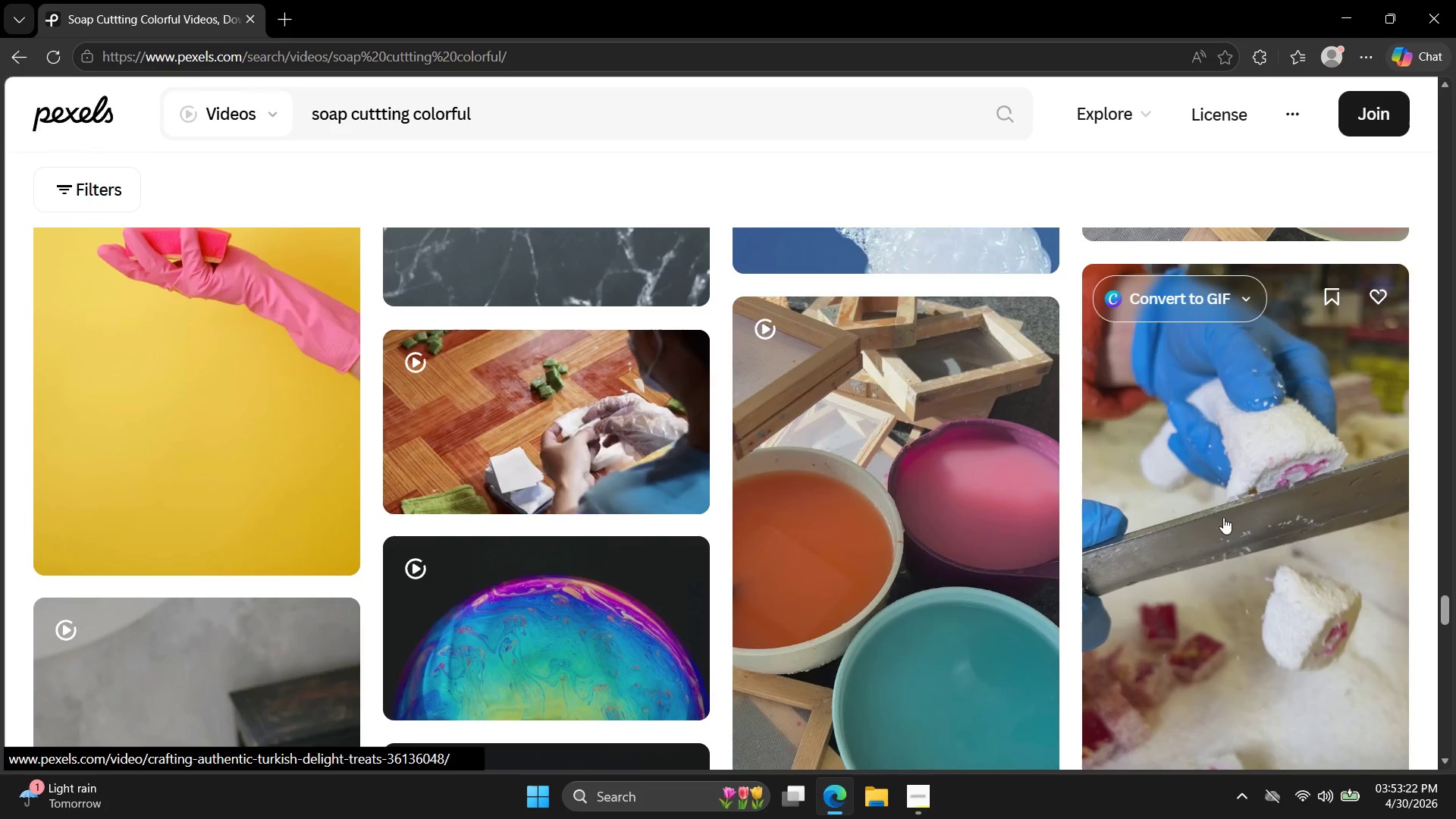 
left_click([1230, 500])
 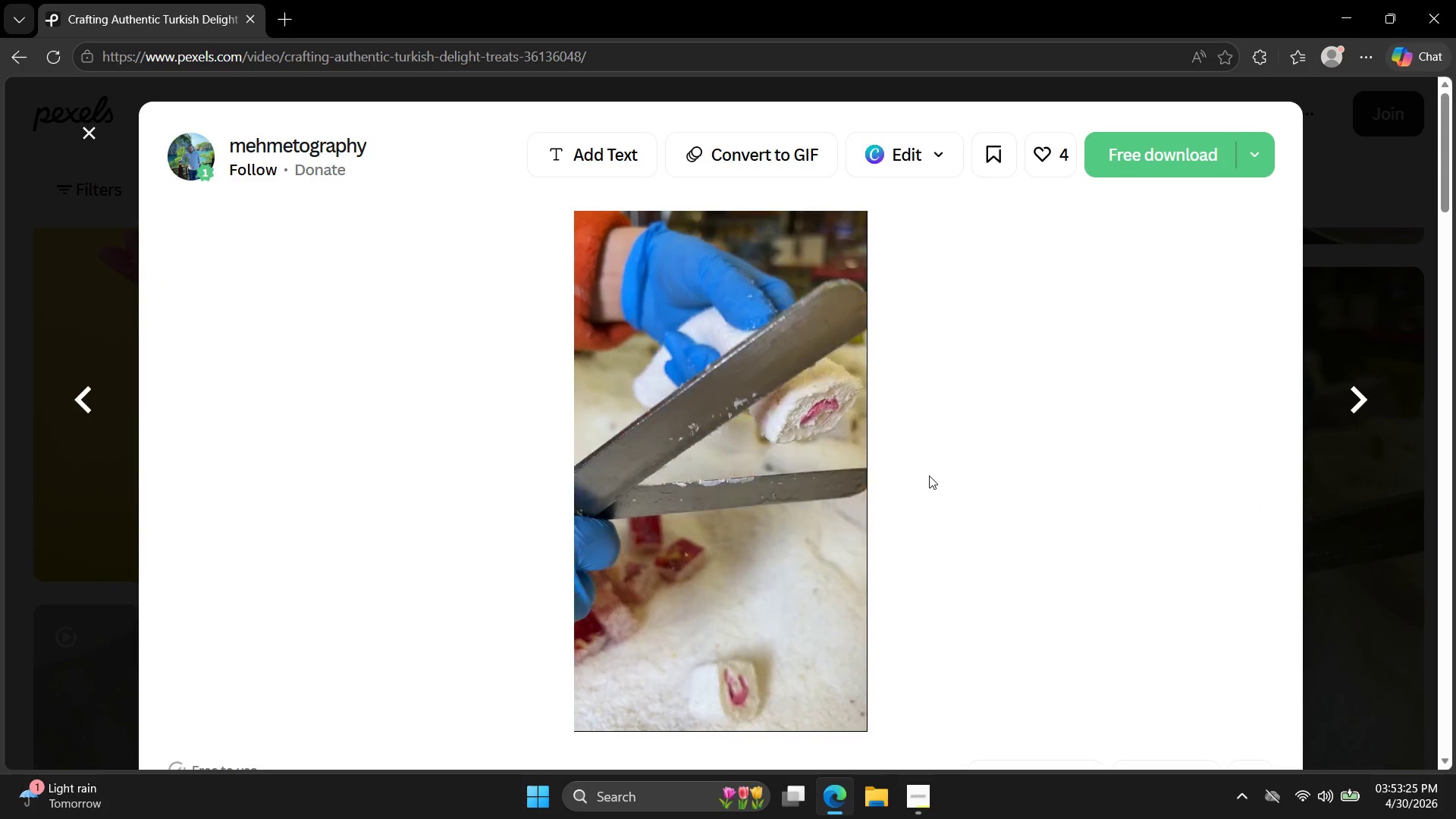 
key(Escape)
 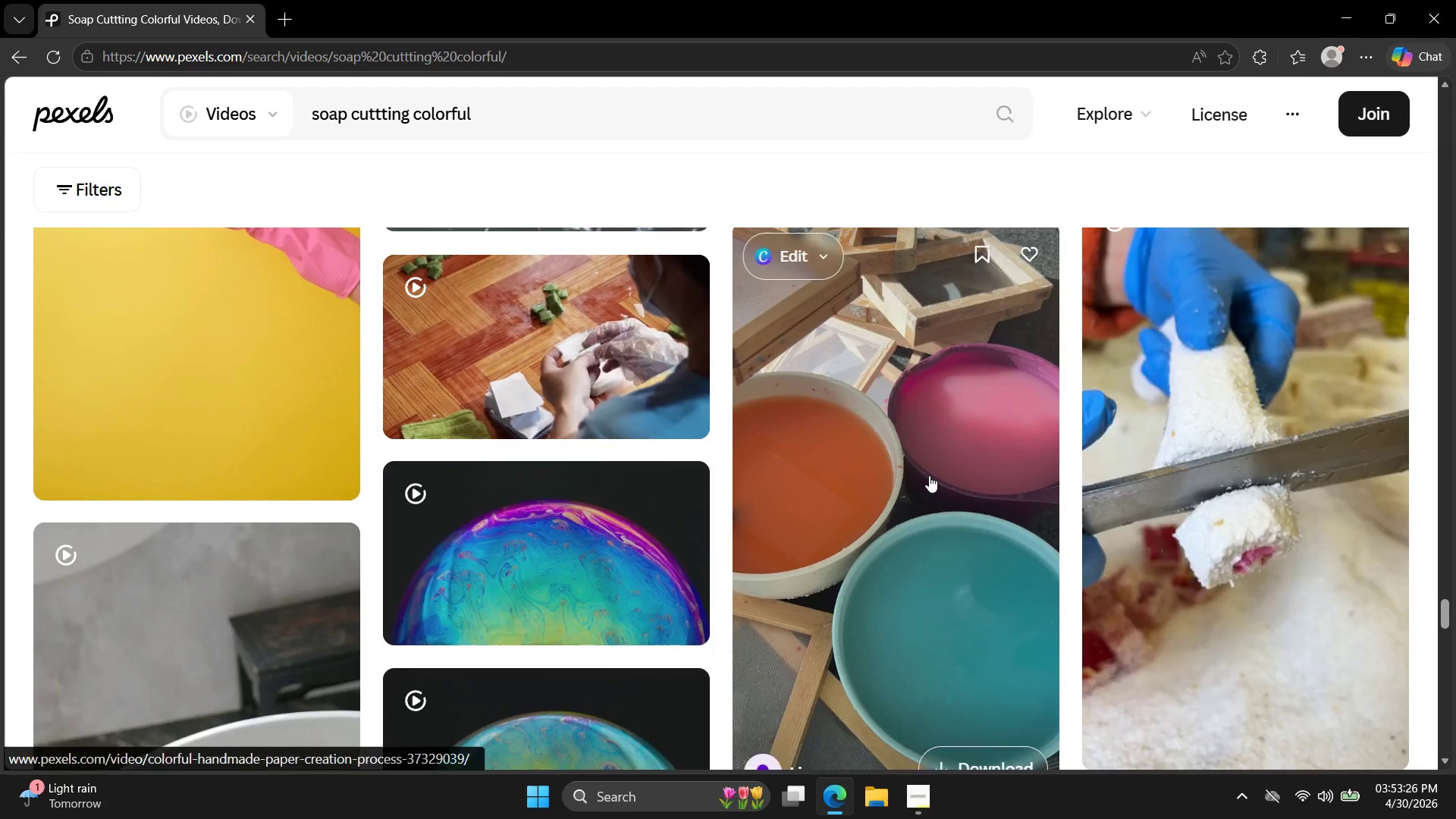 
scroll: coordinate [926, 482], scroll_direction: down, amount: 11.0
 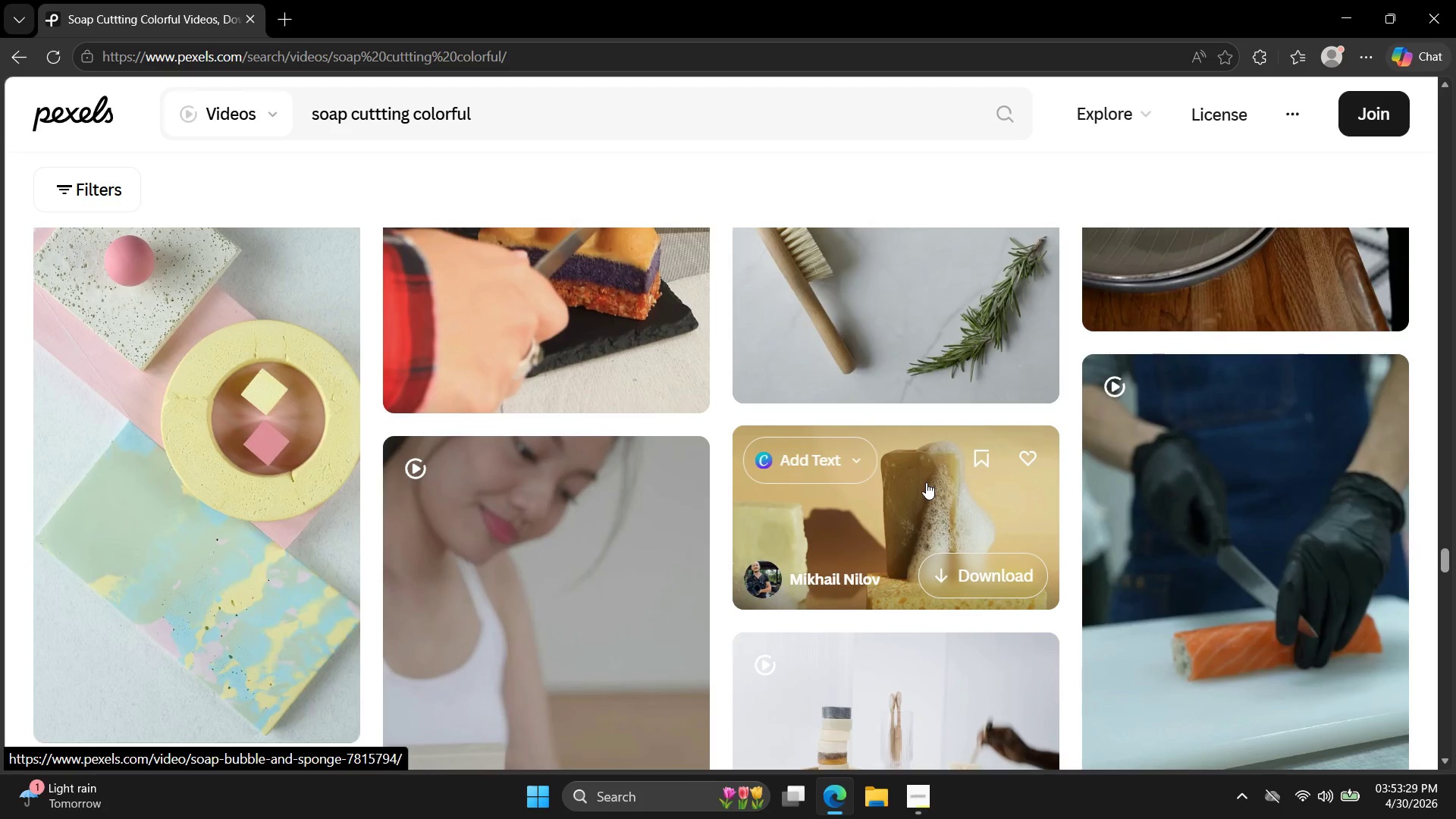 
scroll: coordinate [926, 482], scroll_direction: up, amount: 2.0
 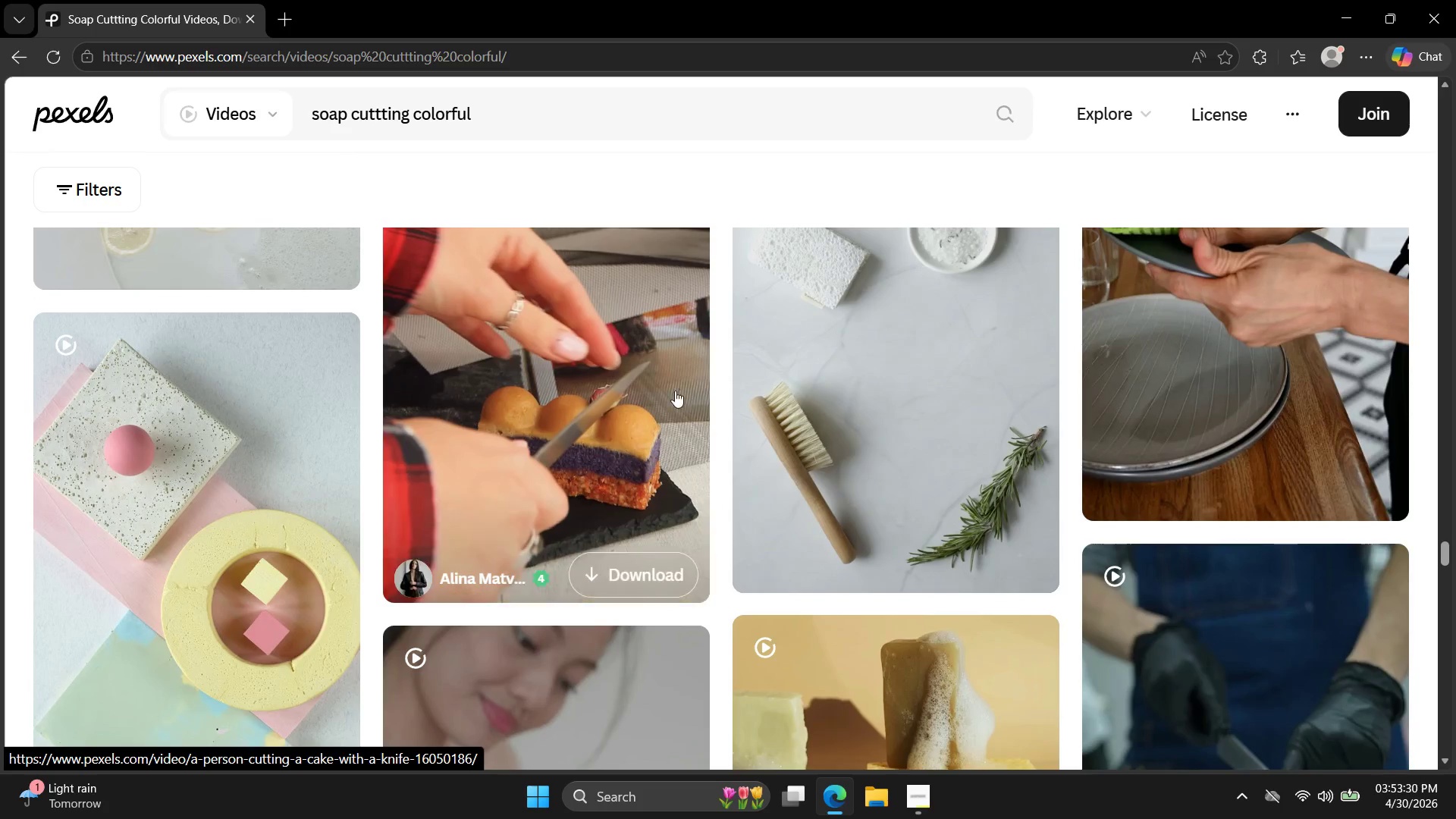 
left_click([666, 390])
 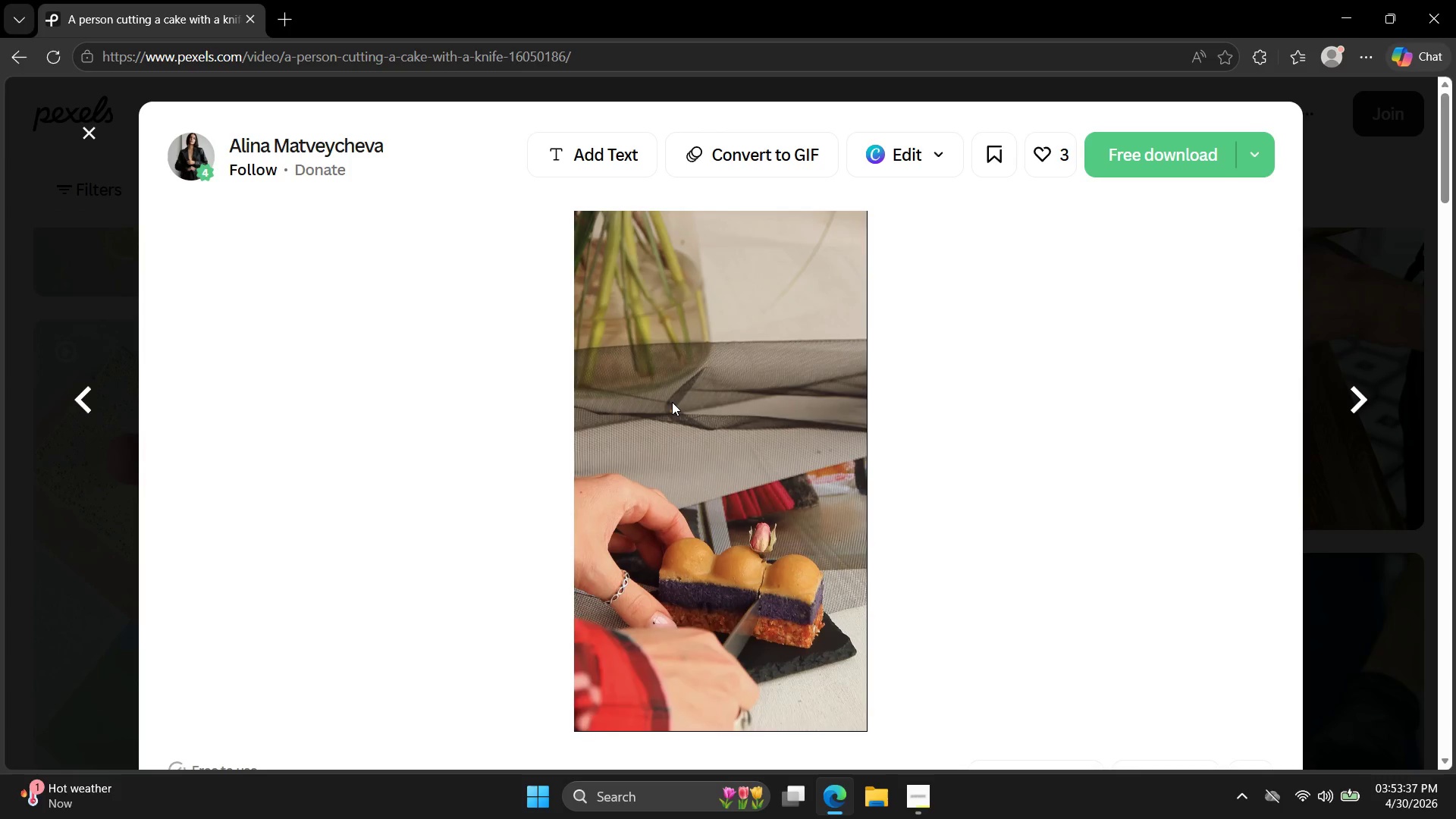 
wait(12.56)
 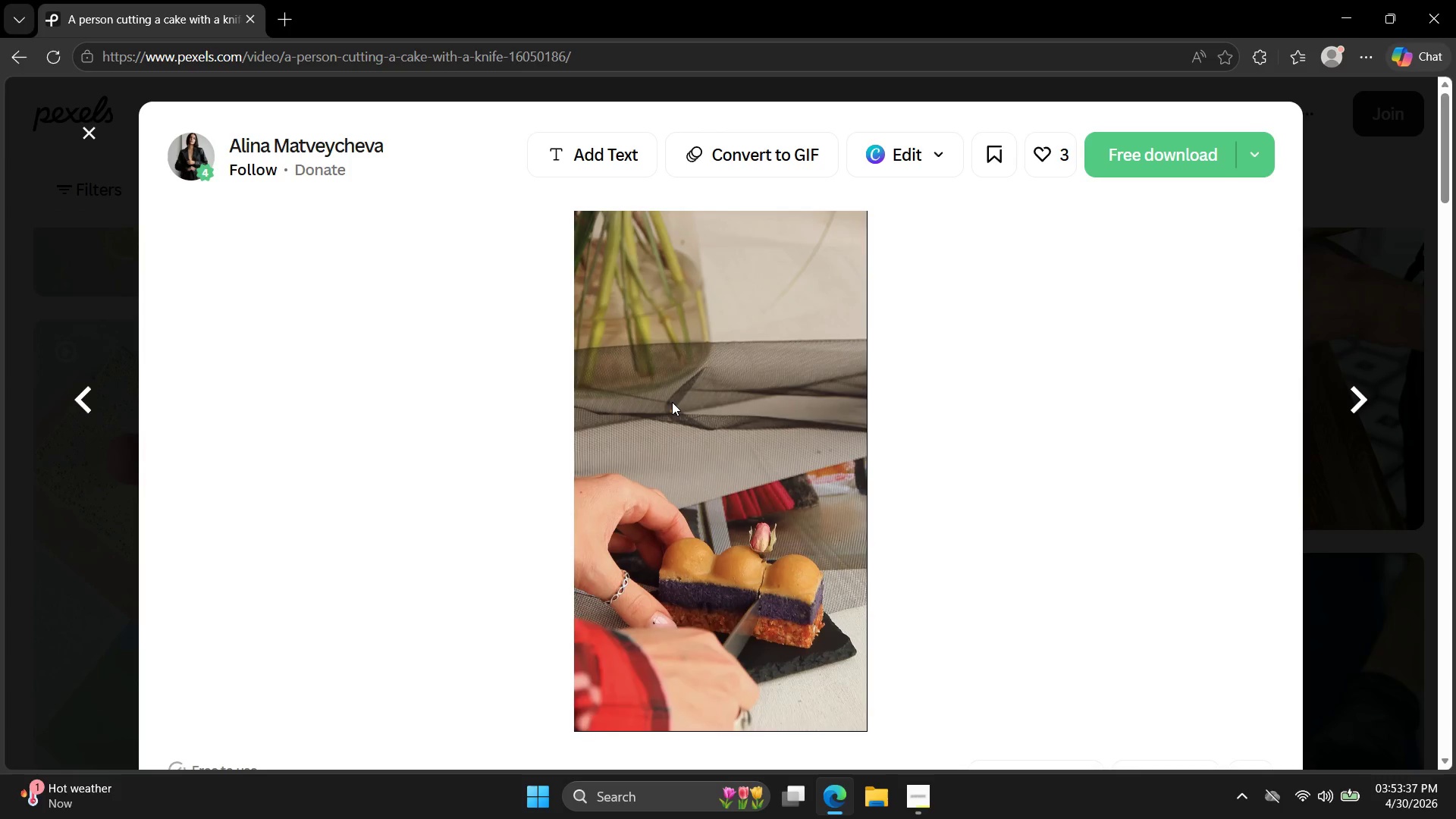 
key(Escape)
 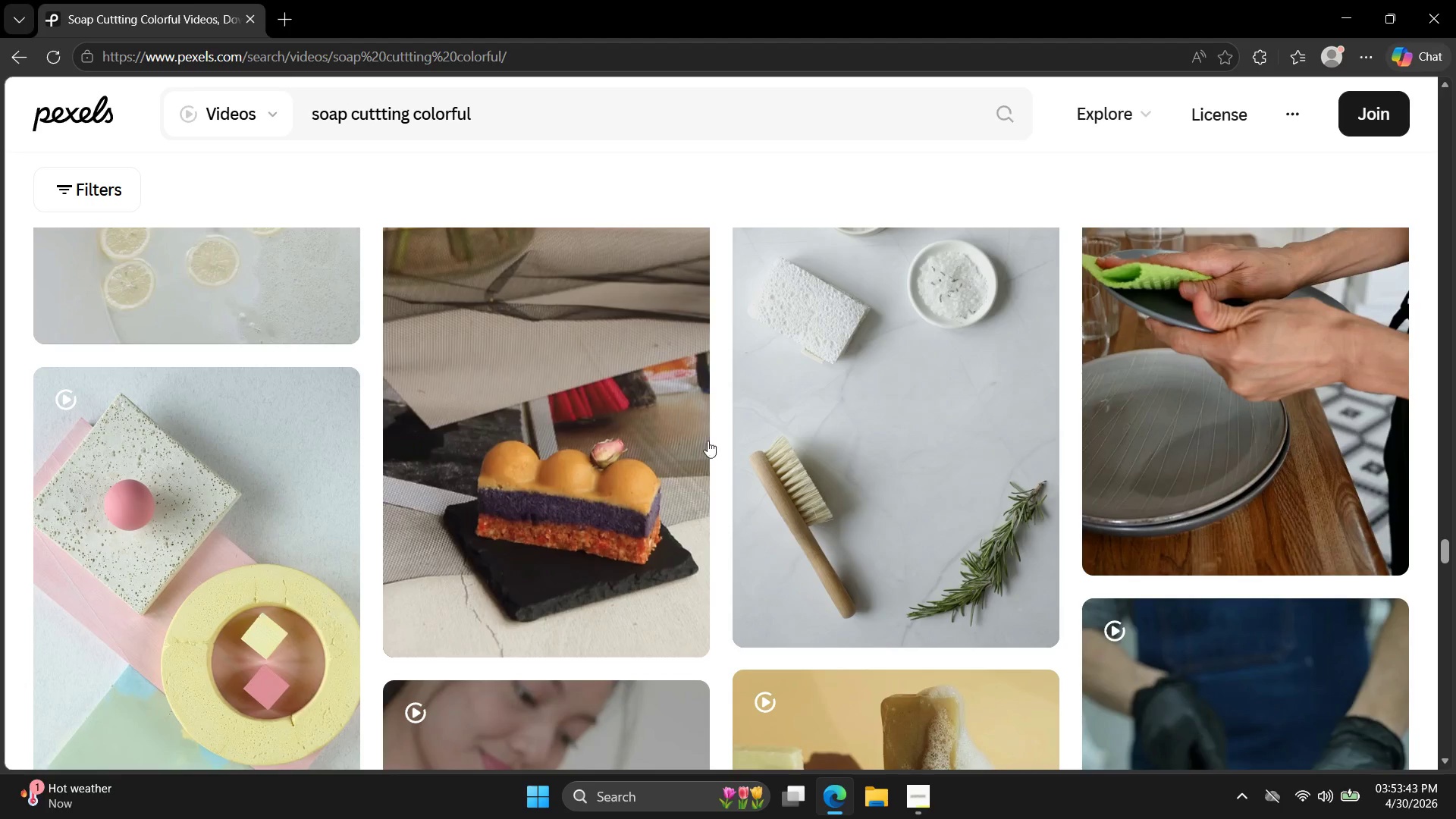 
scroll: coordinate [761, 491], scroll_direction: down, amount: 21.0
 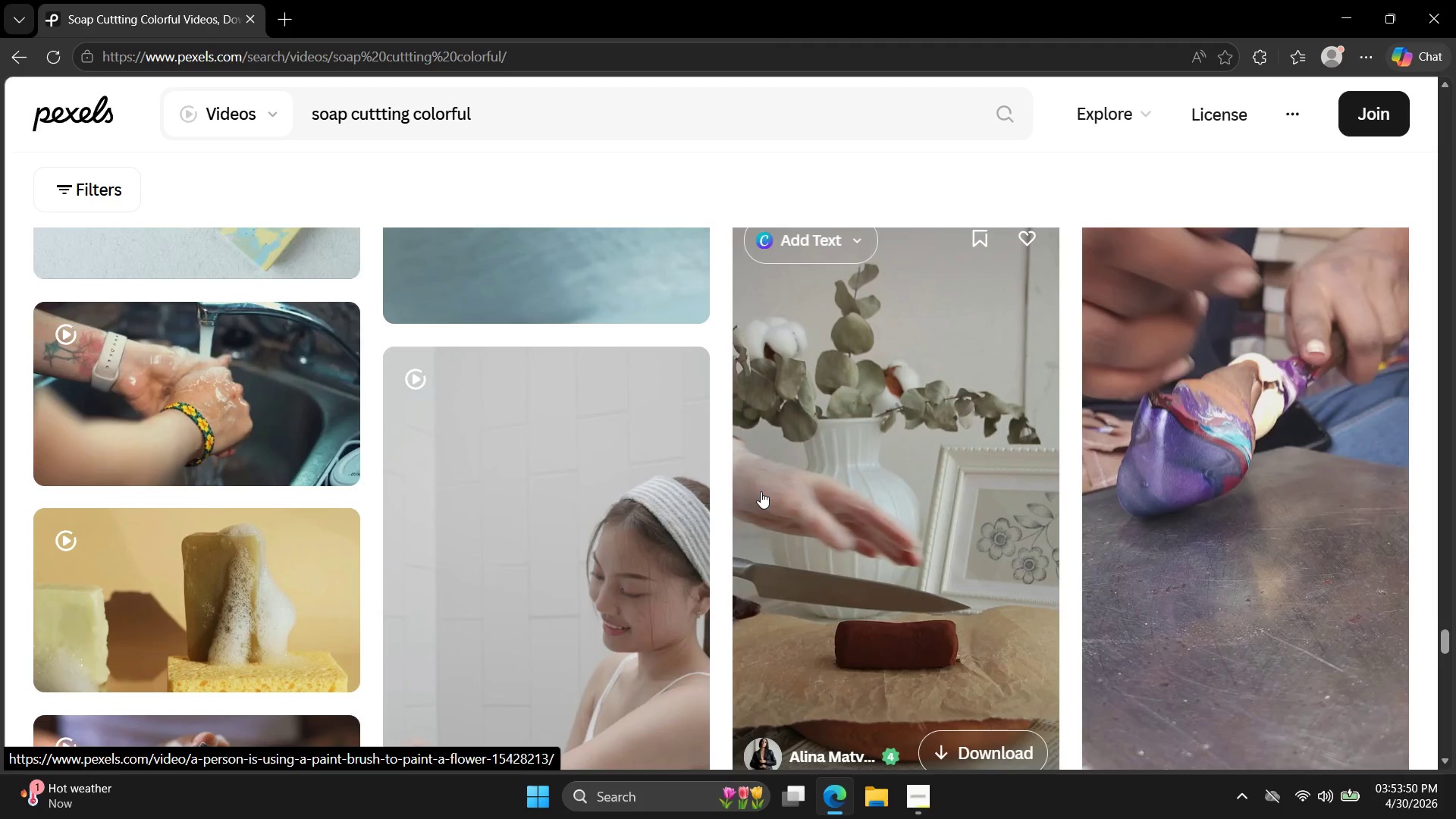 
scroll: coordinate [761, 491], scroll_direction: up, amount: 1.0
 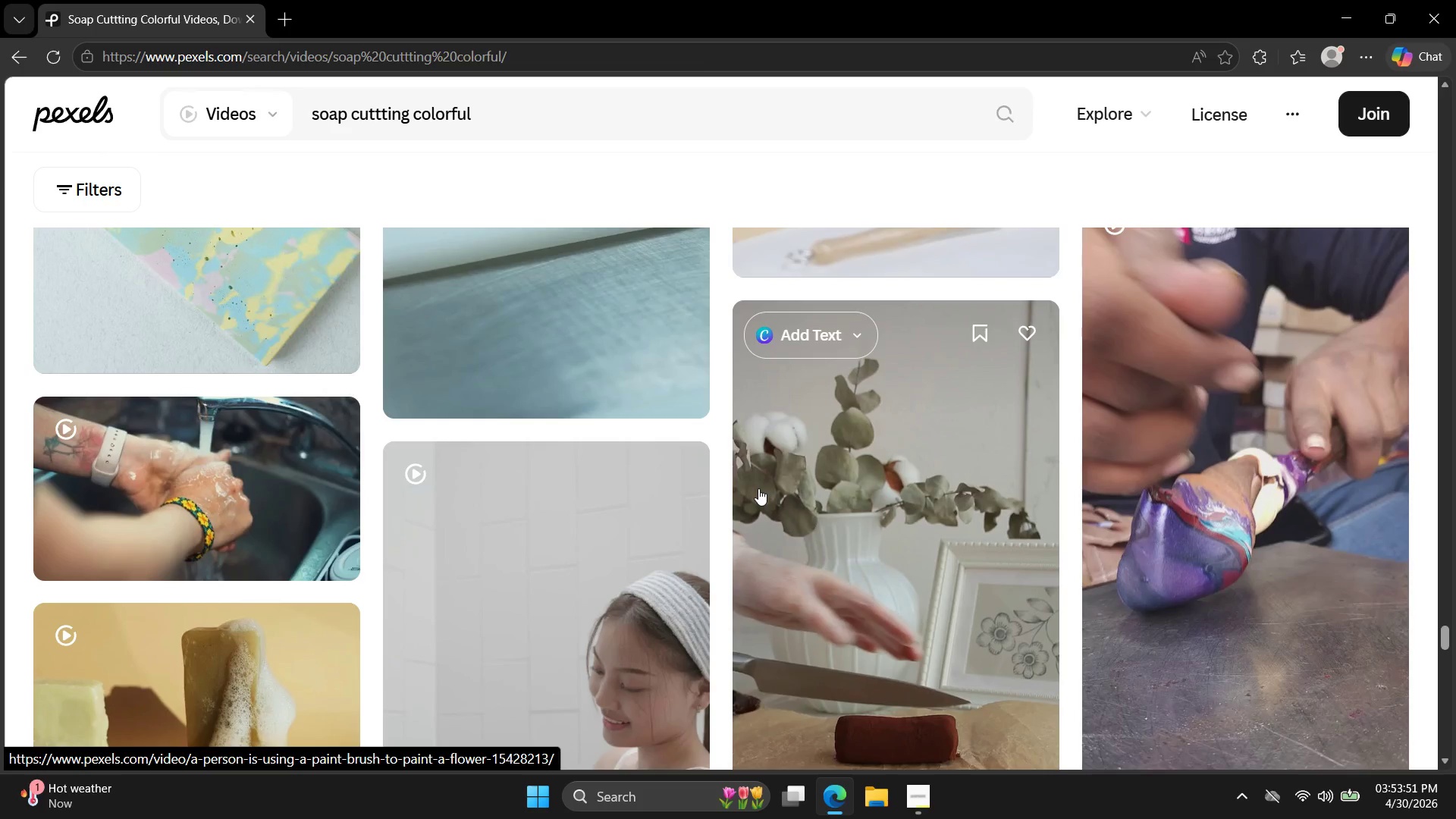 
scroll: coordinate [1112, 544], scroll_direction: down, amount: 23.0
 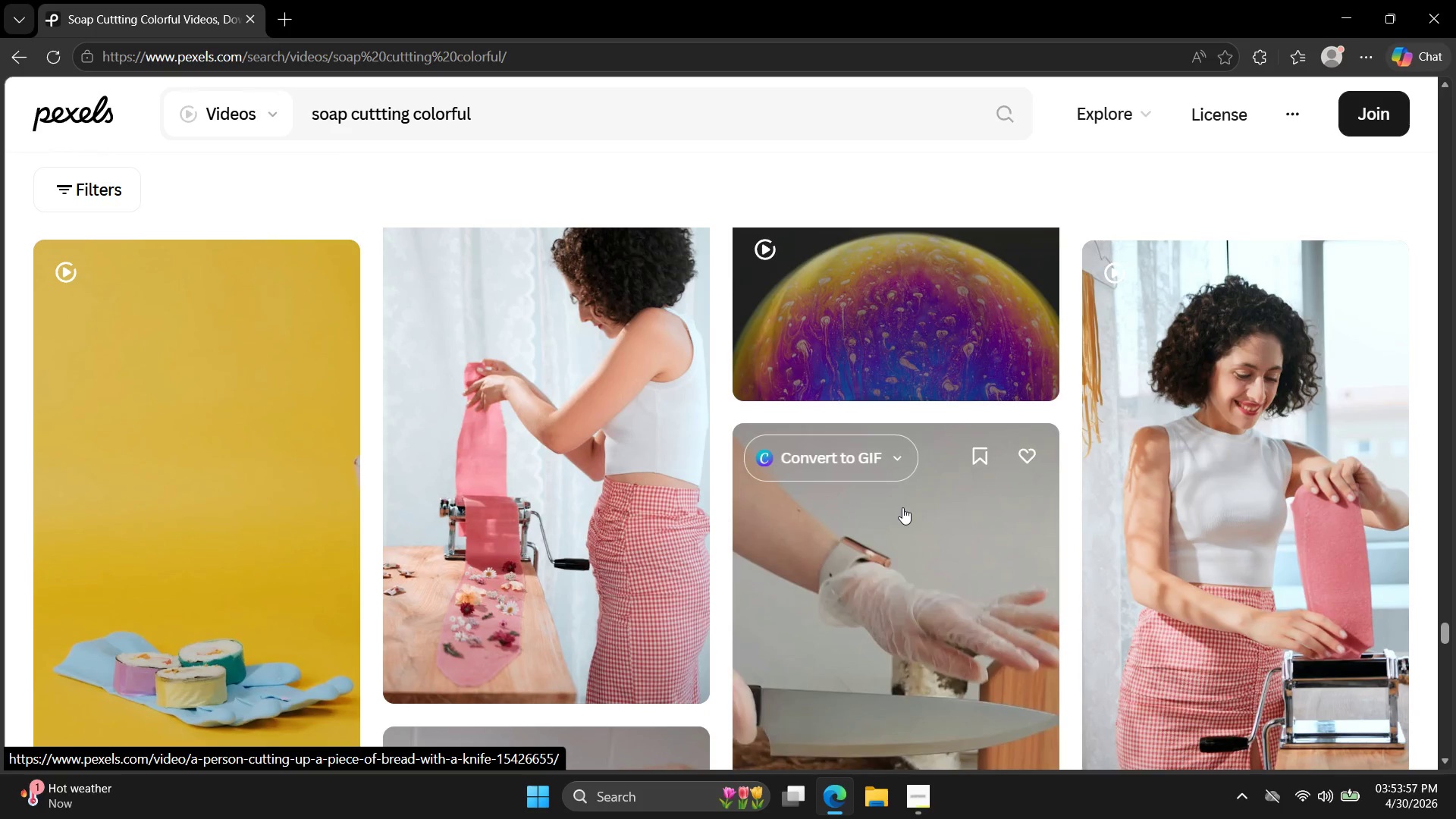 
scroll: coordinate [901, 509], scroll_direction: down, amount: 2.0
 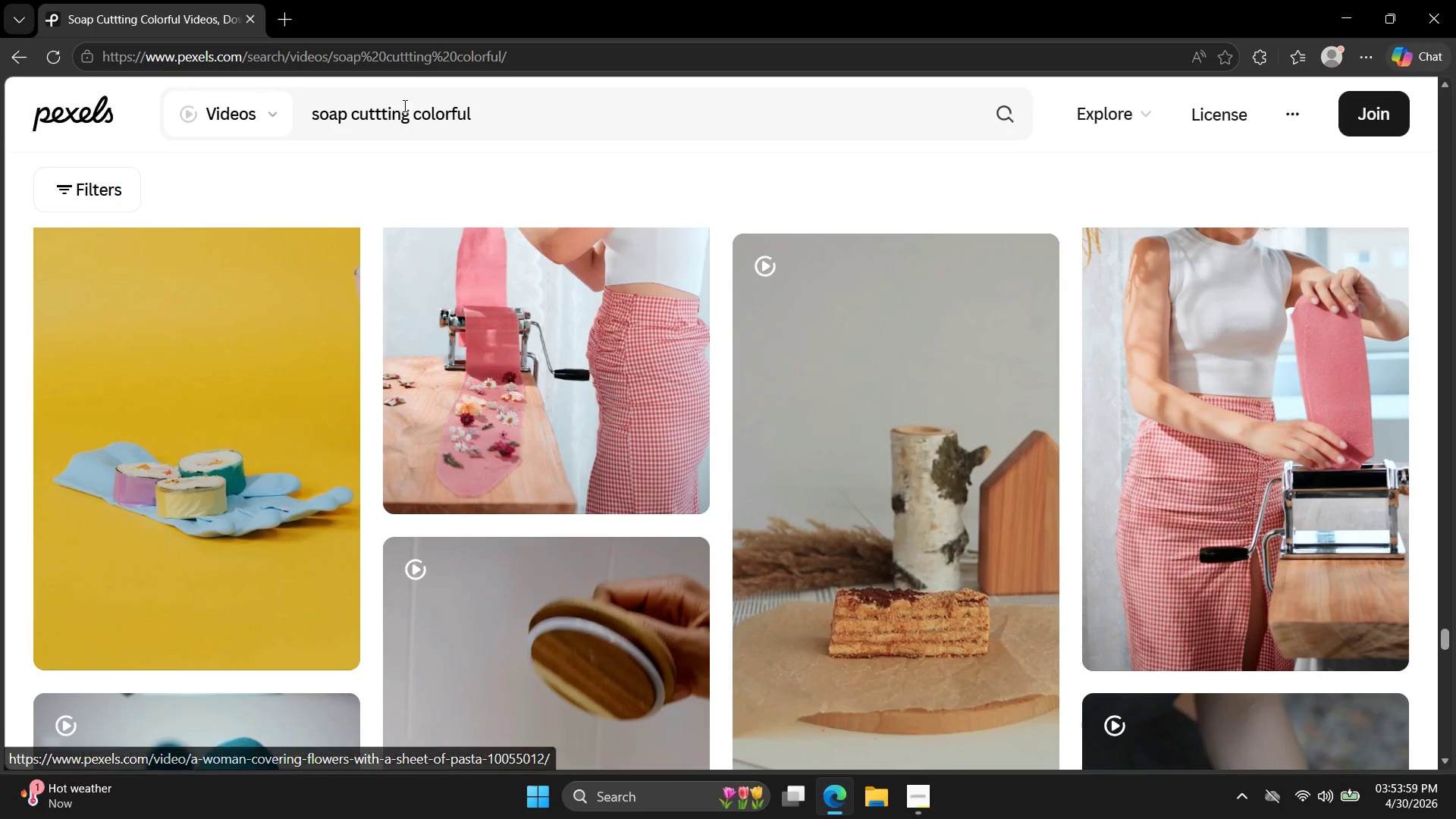 
left_click_drag(start_coordinate=[359, 112], to_coordinate=[418, 119])
 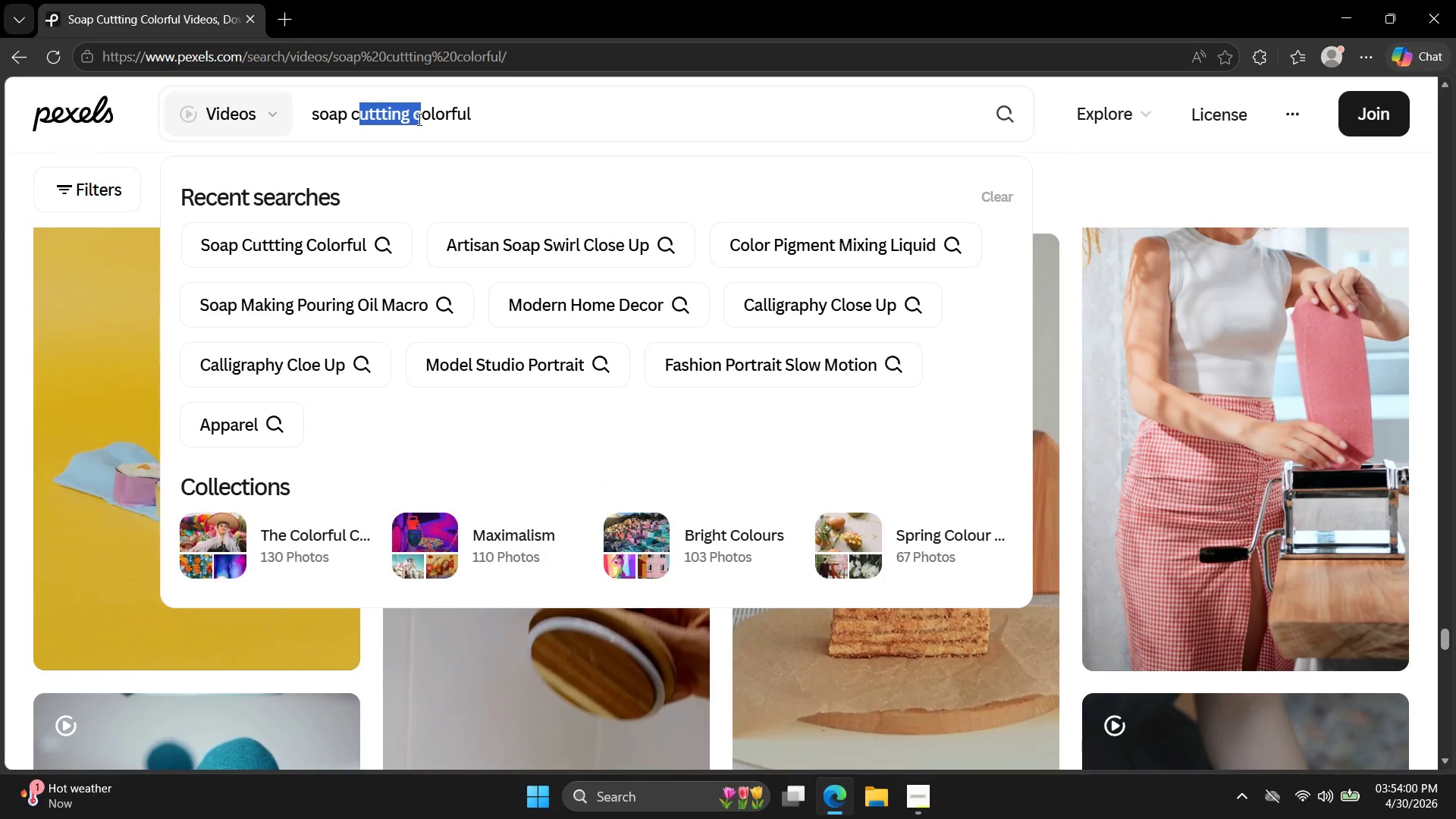 
key(Backspace)
 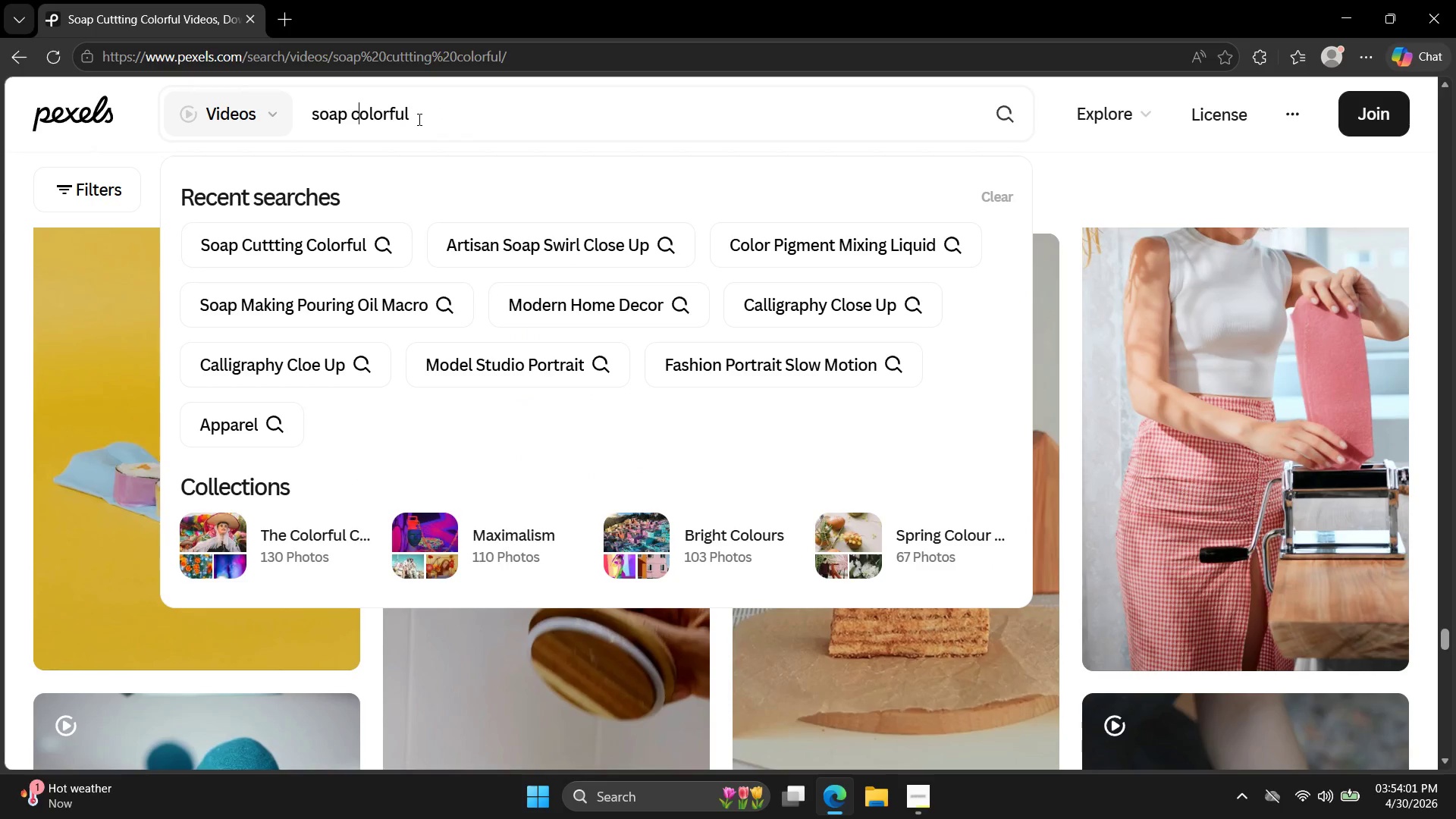 
key(Backspace)
 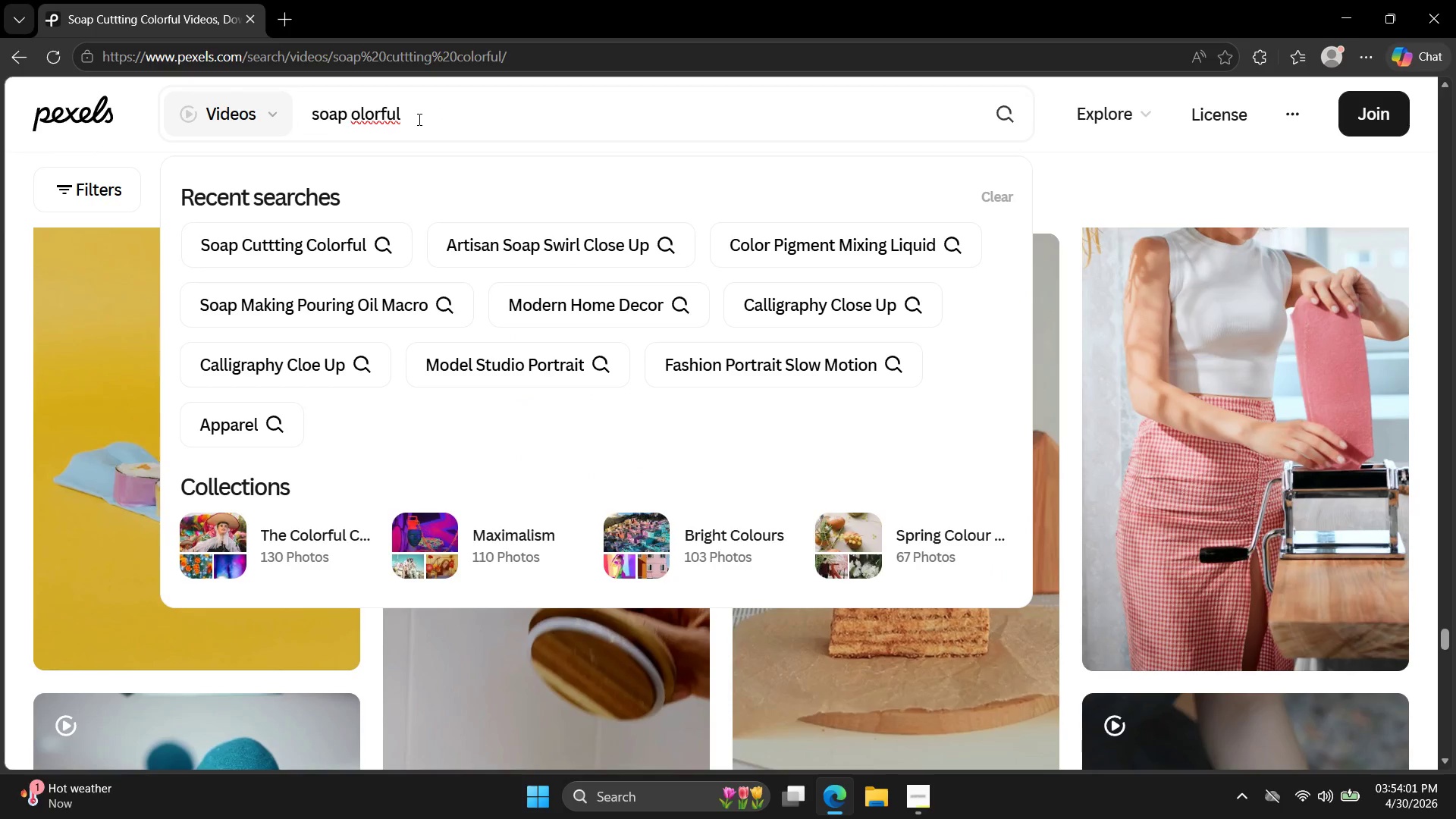 
key(Backspace)
 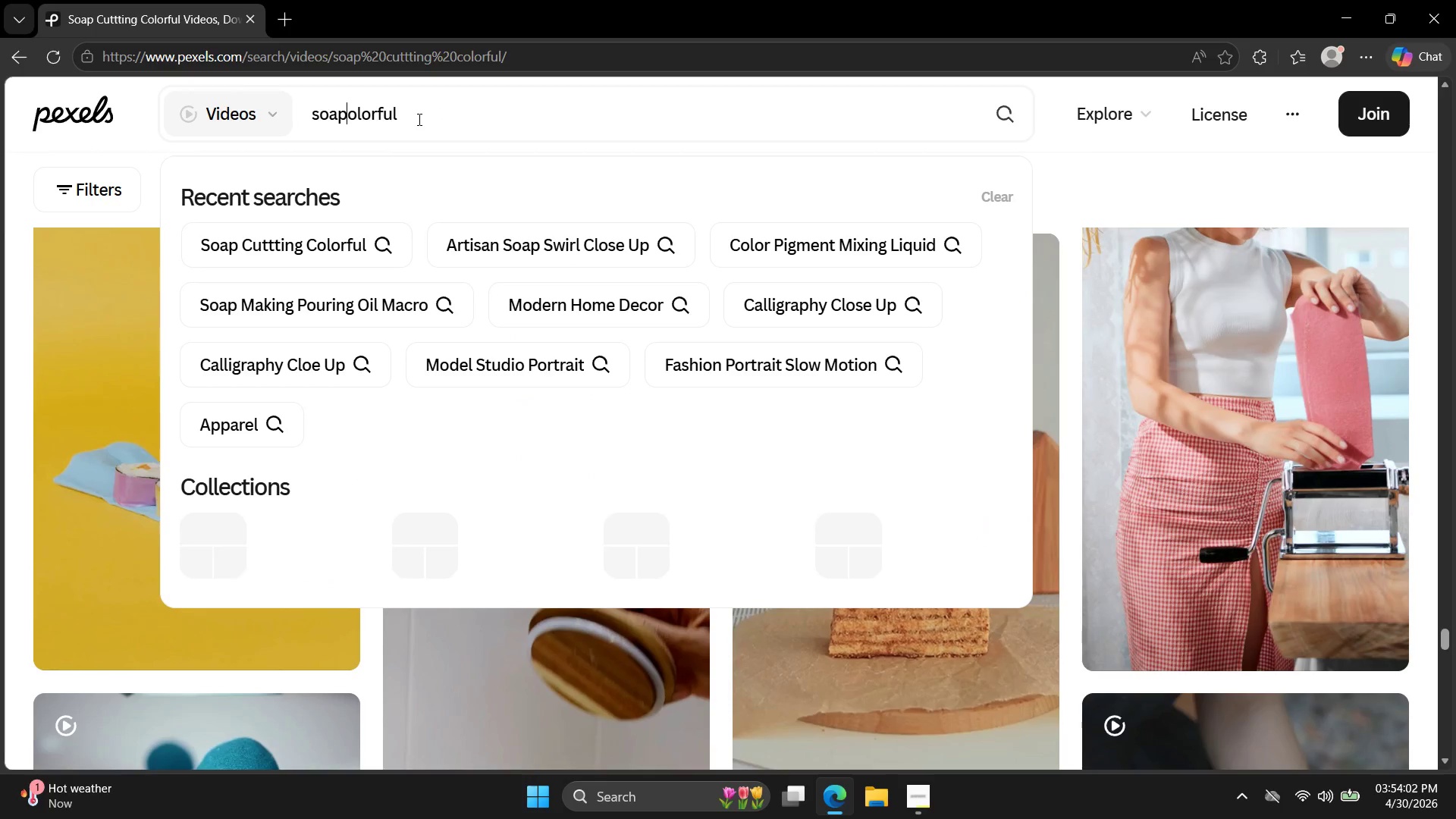 
key(Space)
 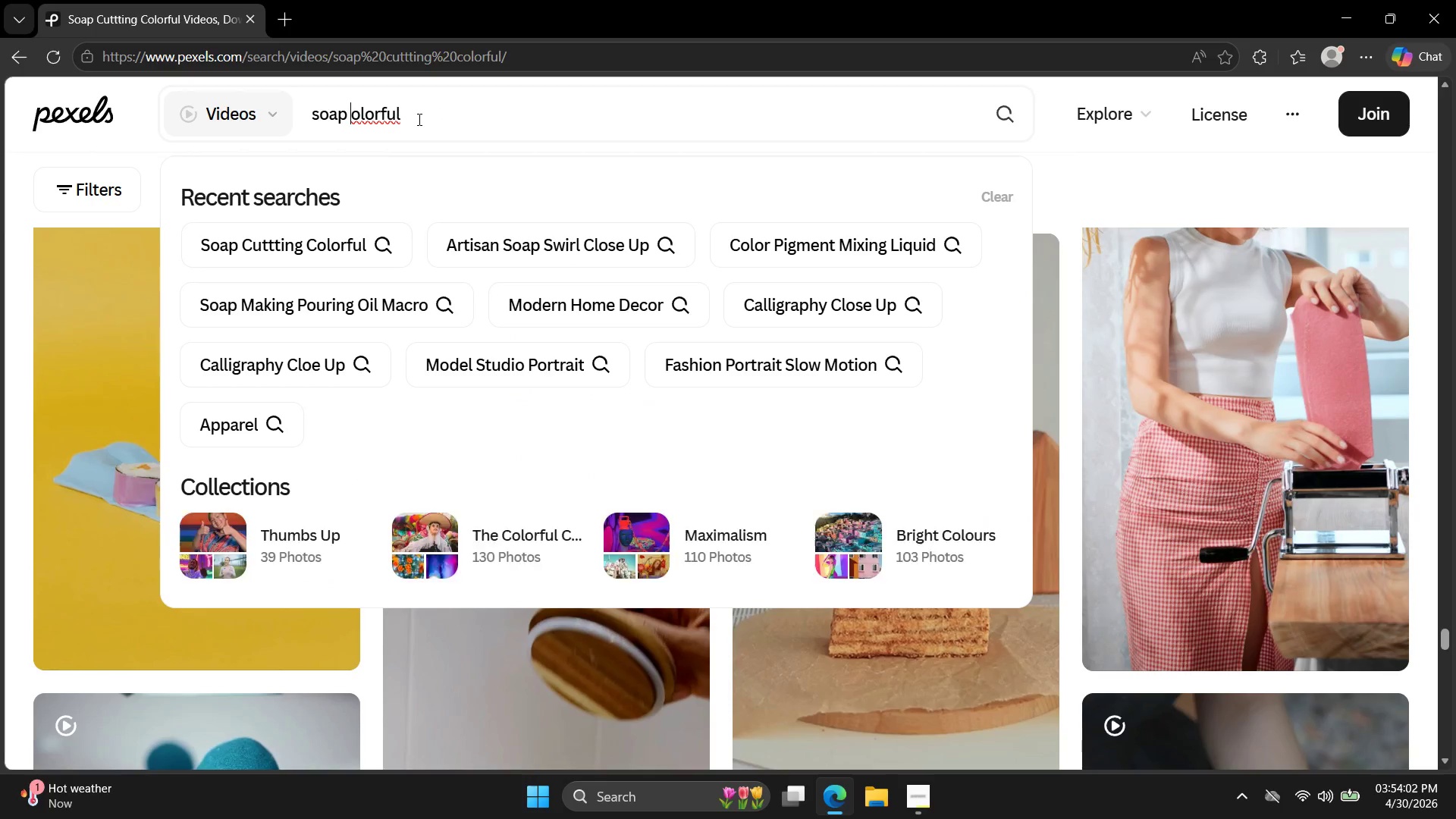 
key(C)
 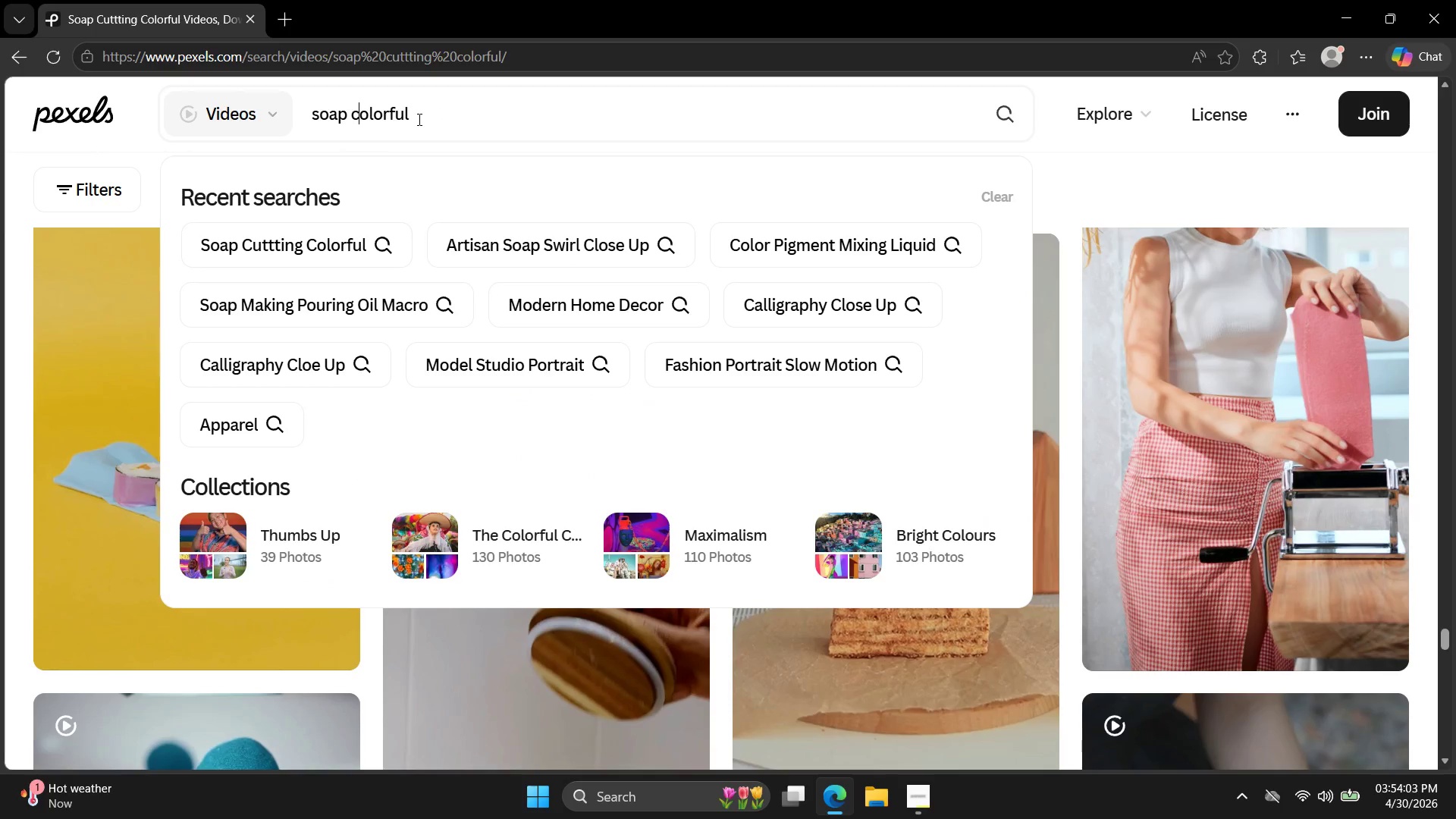 
key(Enter)
 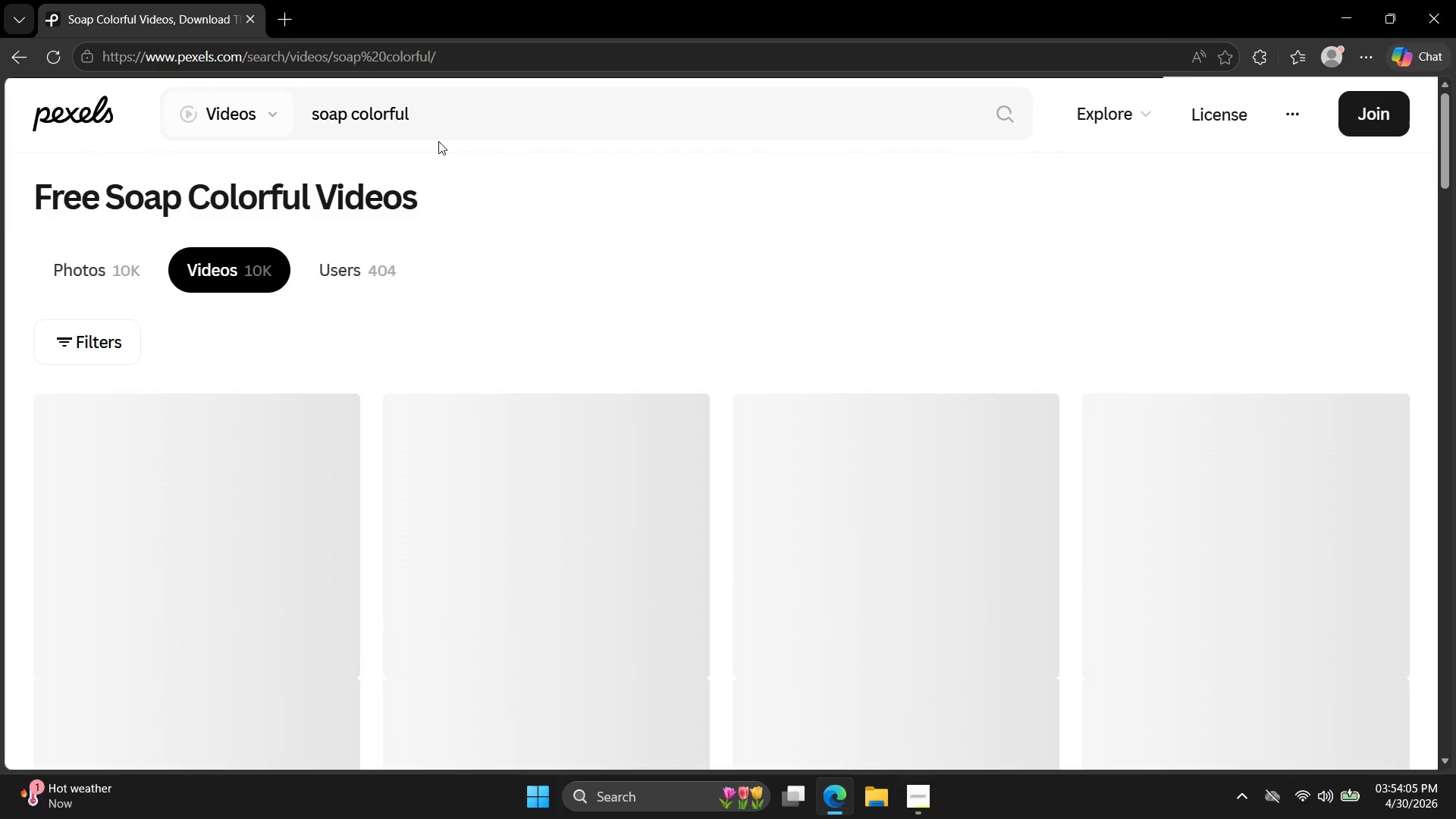 
mouse_move([521, 276])
 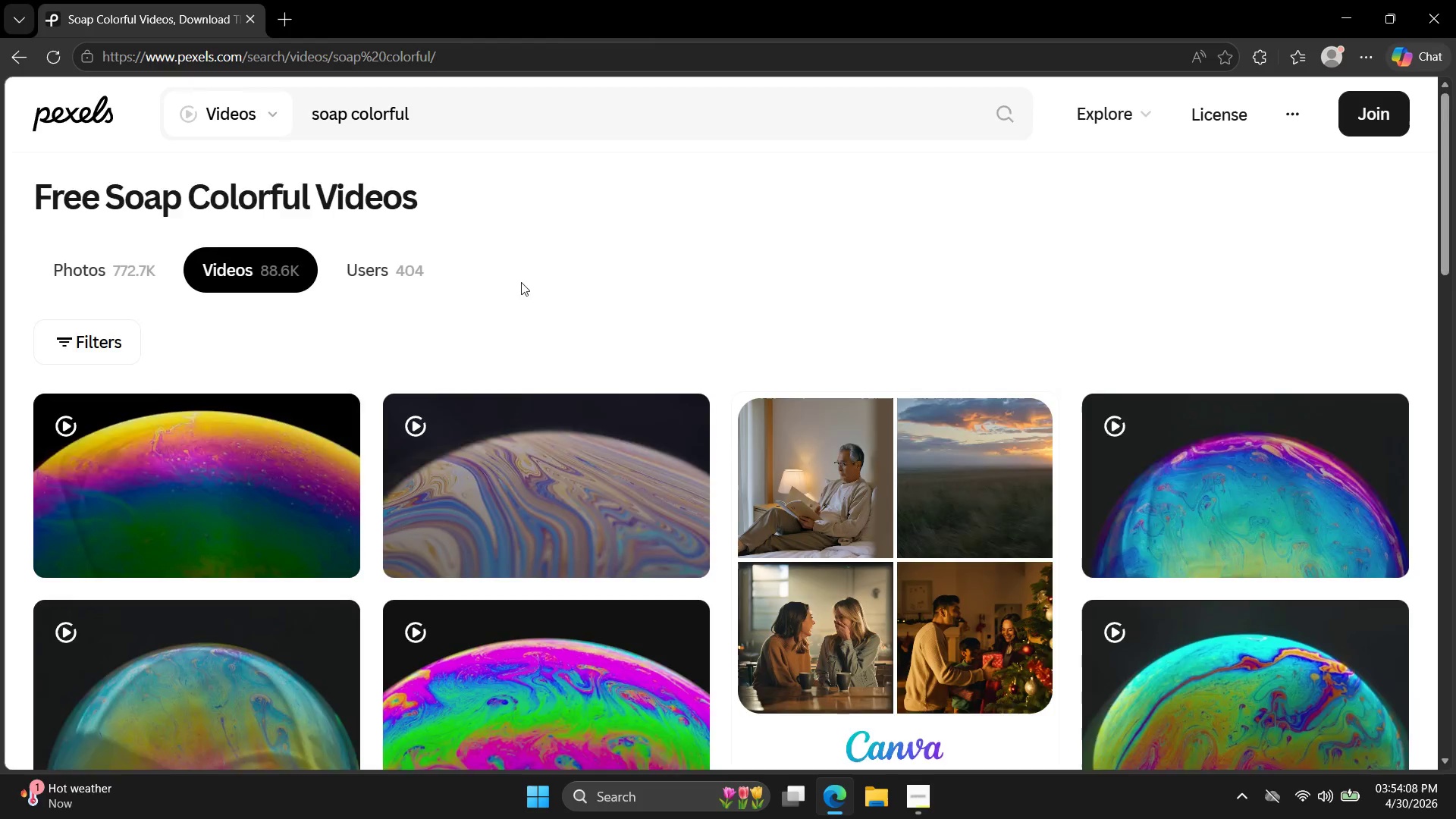 
scroll: coordinate [525, 294], scroll_direction: down, amount: 19.0
 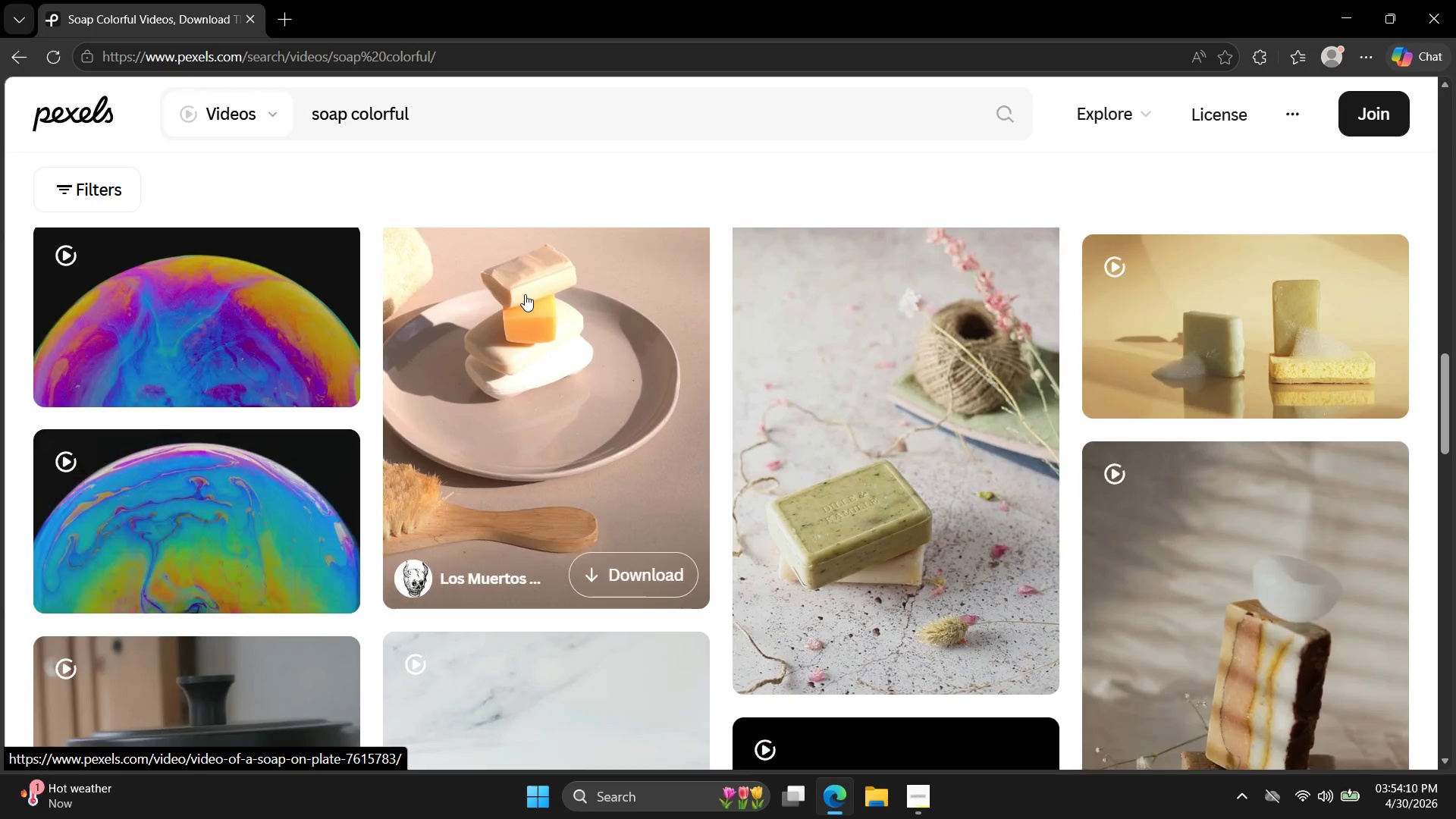 
scroll: coordinate [526, 296], scroll_direction: up, amount: 3.0
 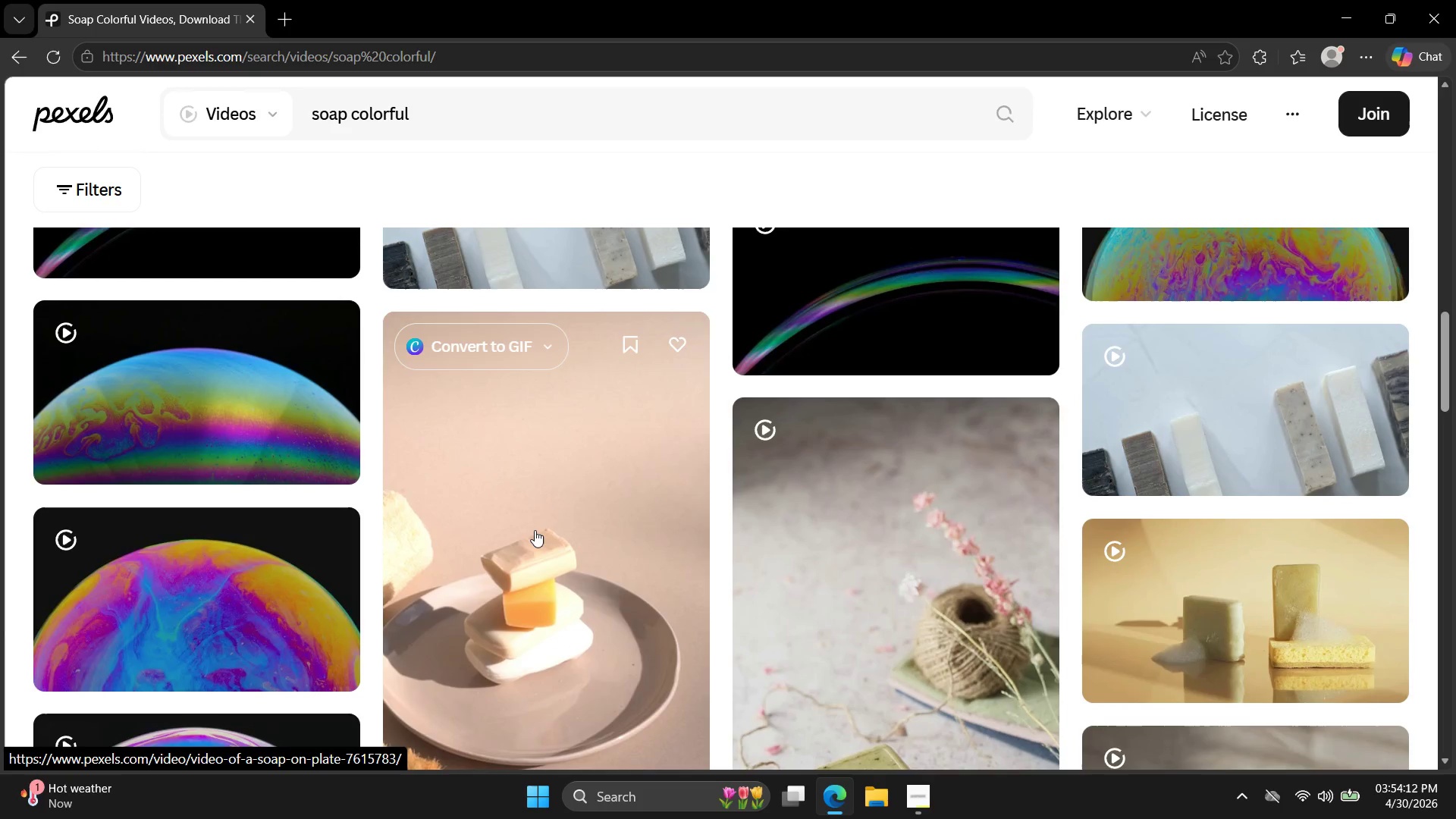 
left_click([541, 514])
 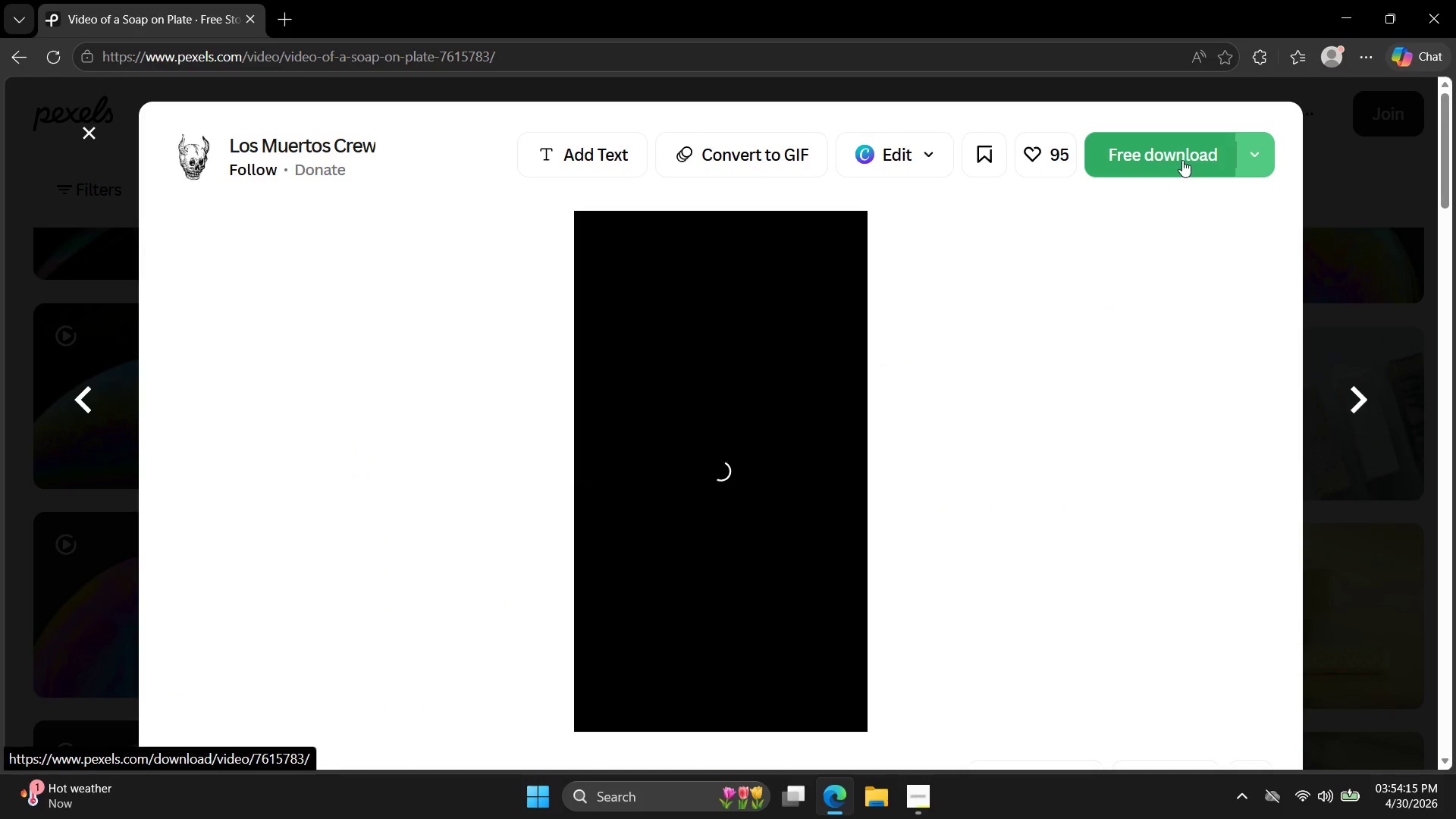 
left_click([1182, 160])
 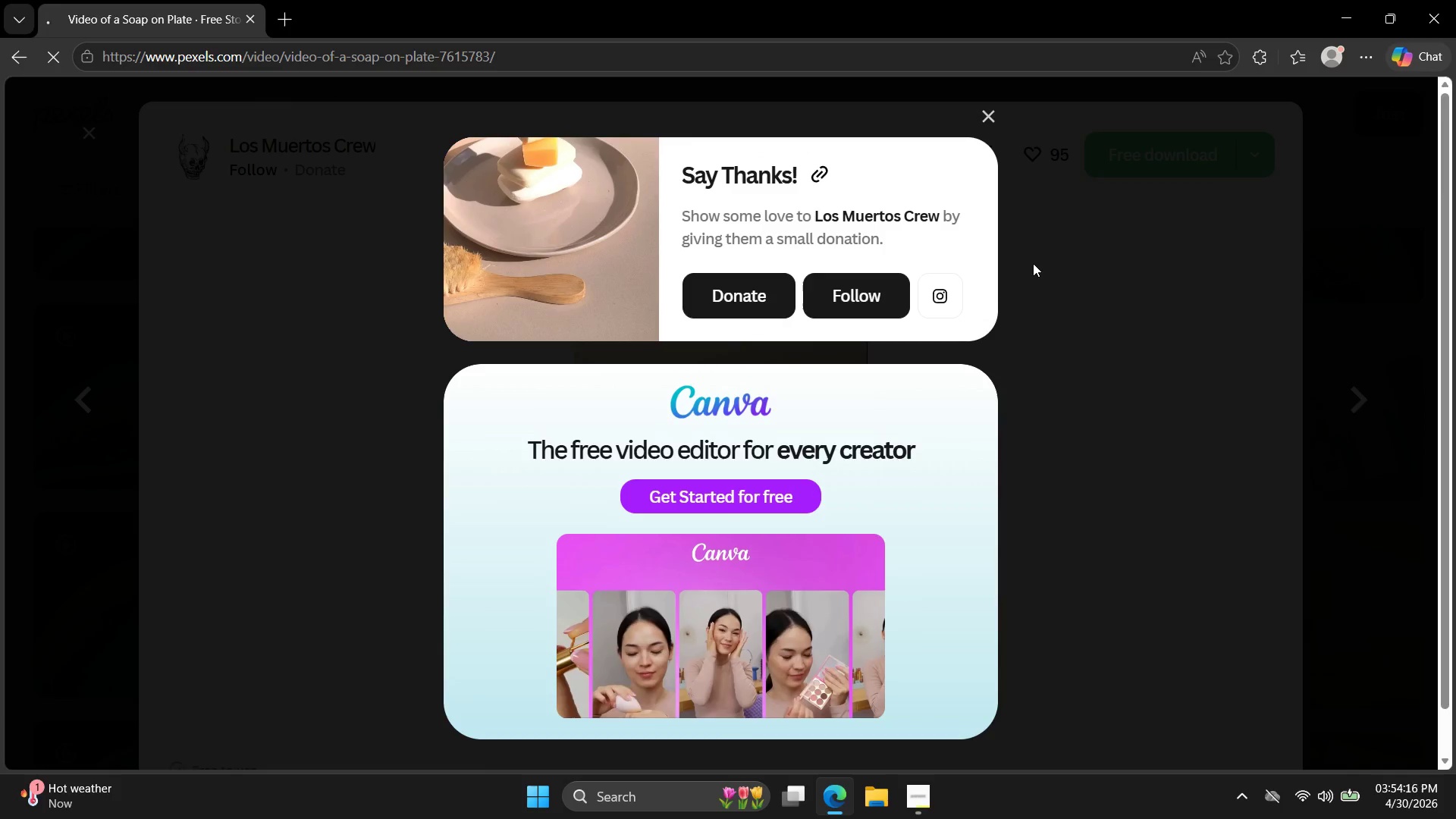 
key(Escape)
 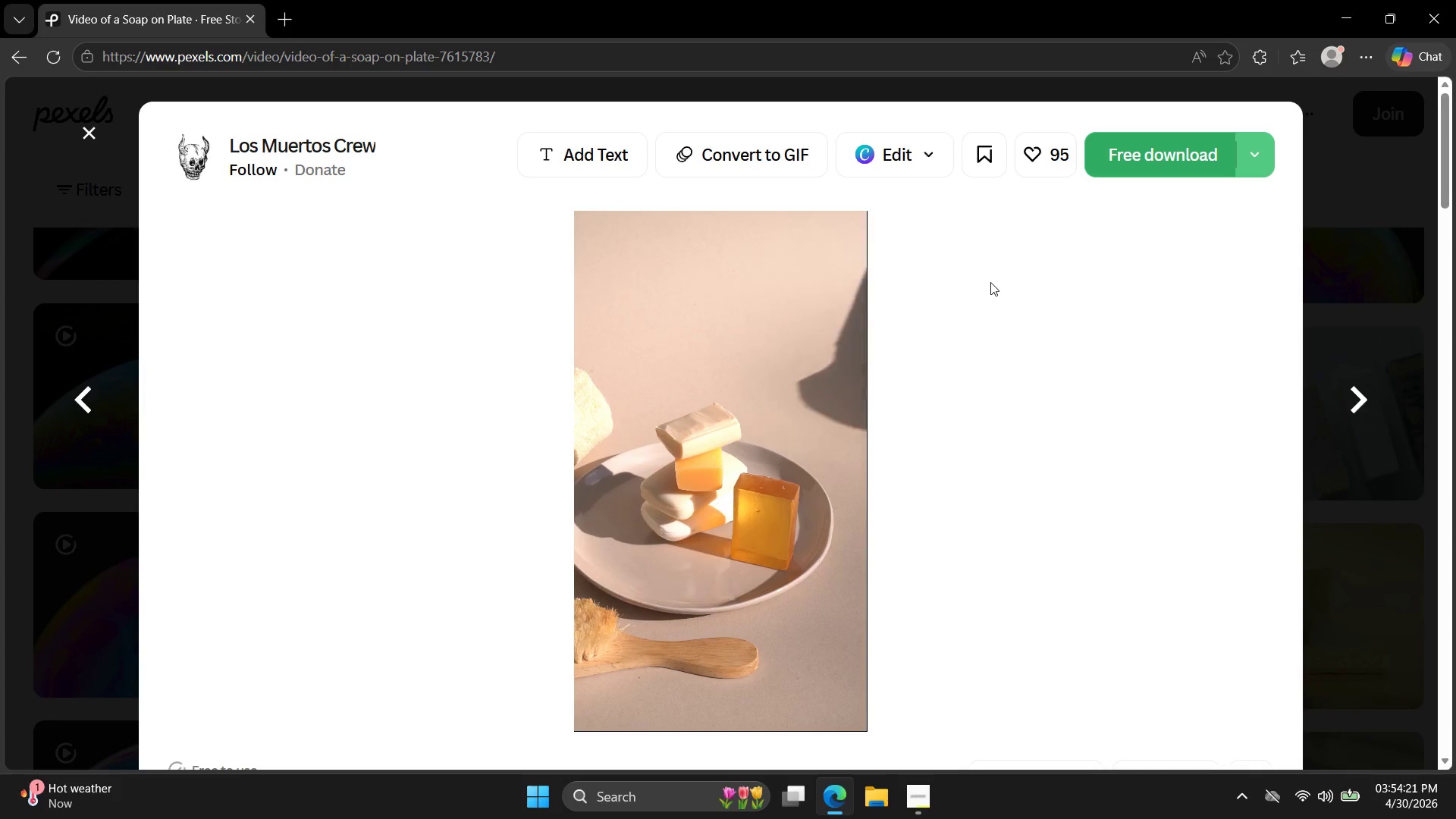 
wait(5.88)
 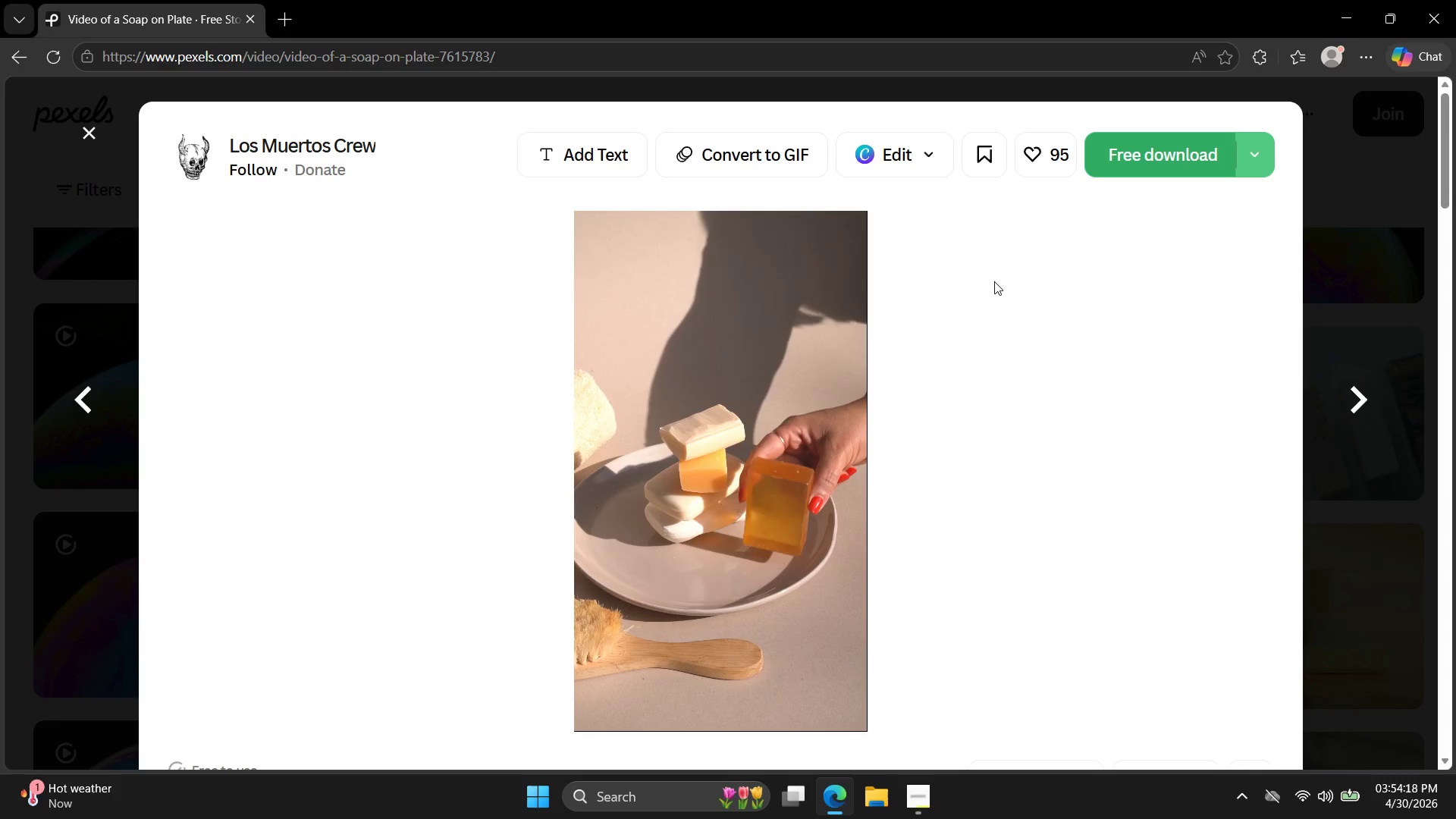 
key(Escape)
 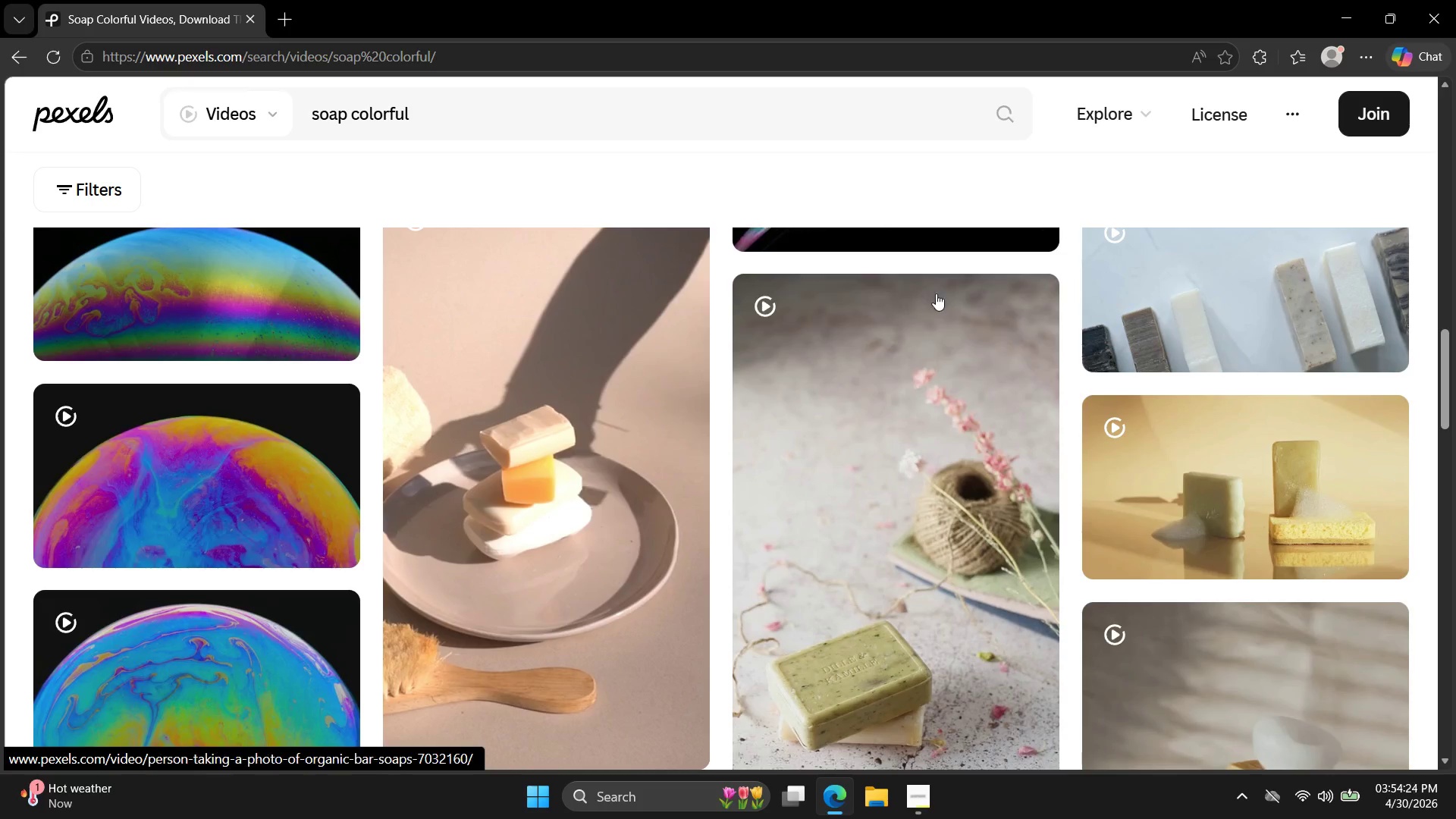 
scroll: coordinate [930, 344], scroll_direction: down, amount: 2.0
 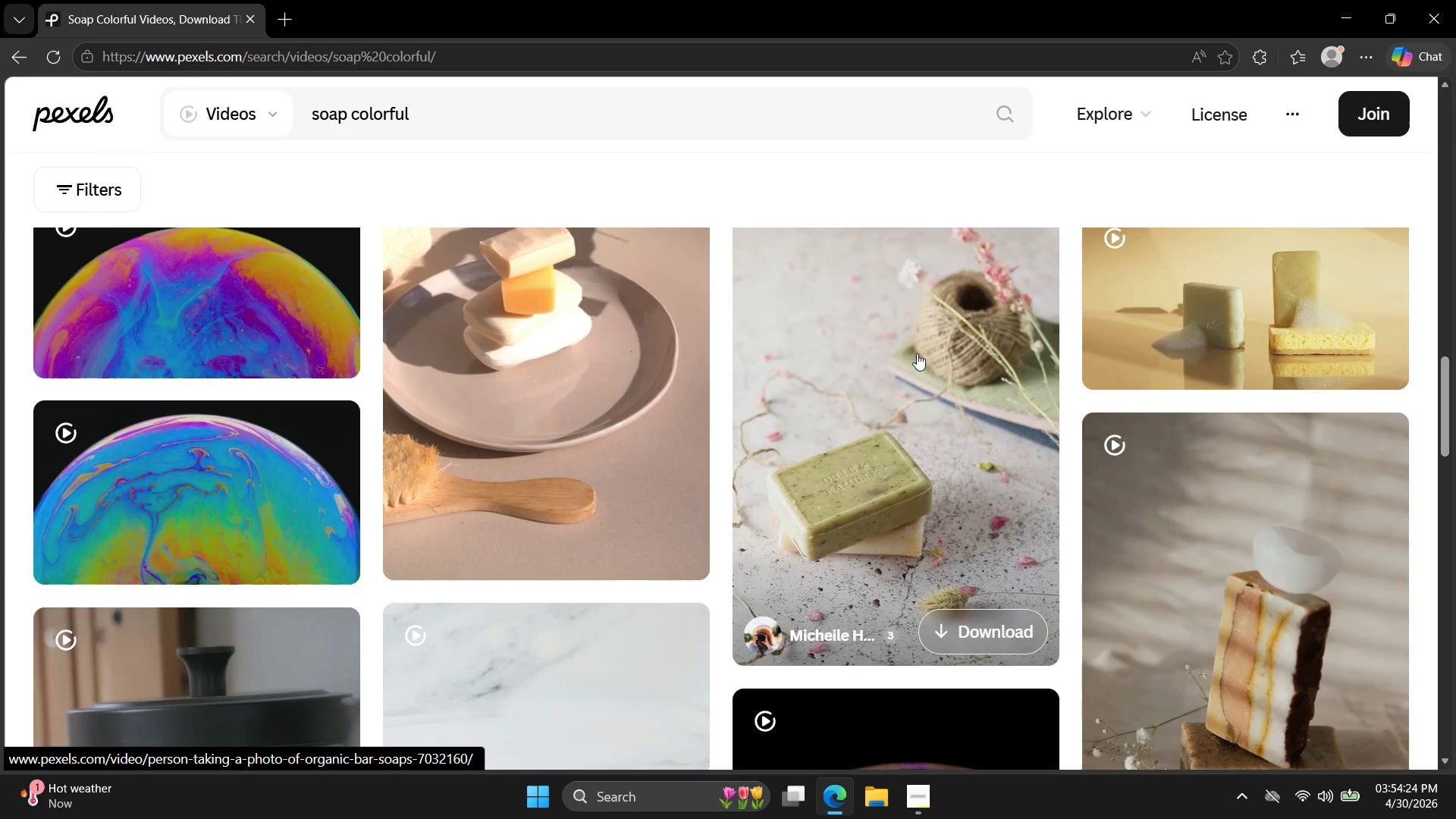 
left_click([907, 358])
 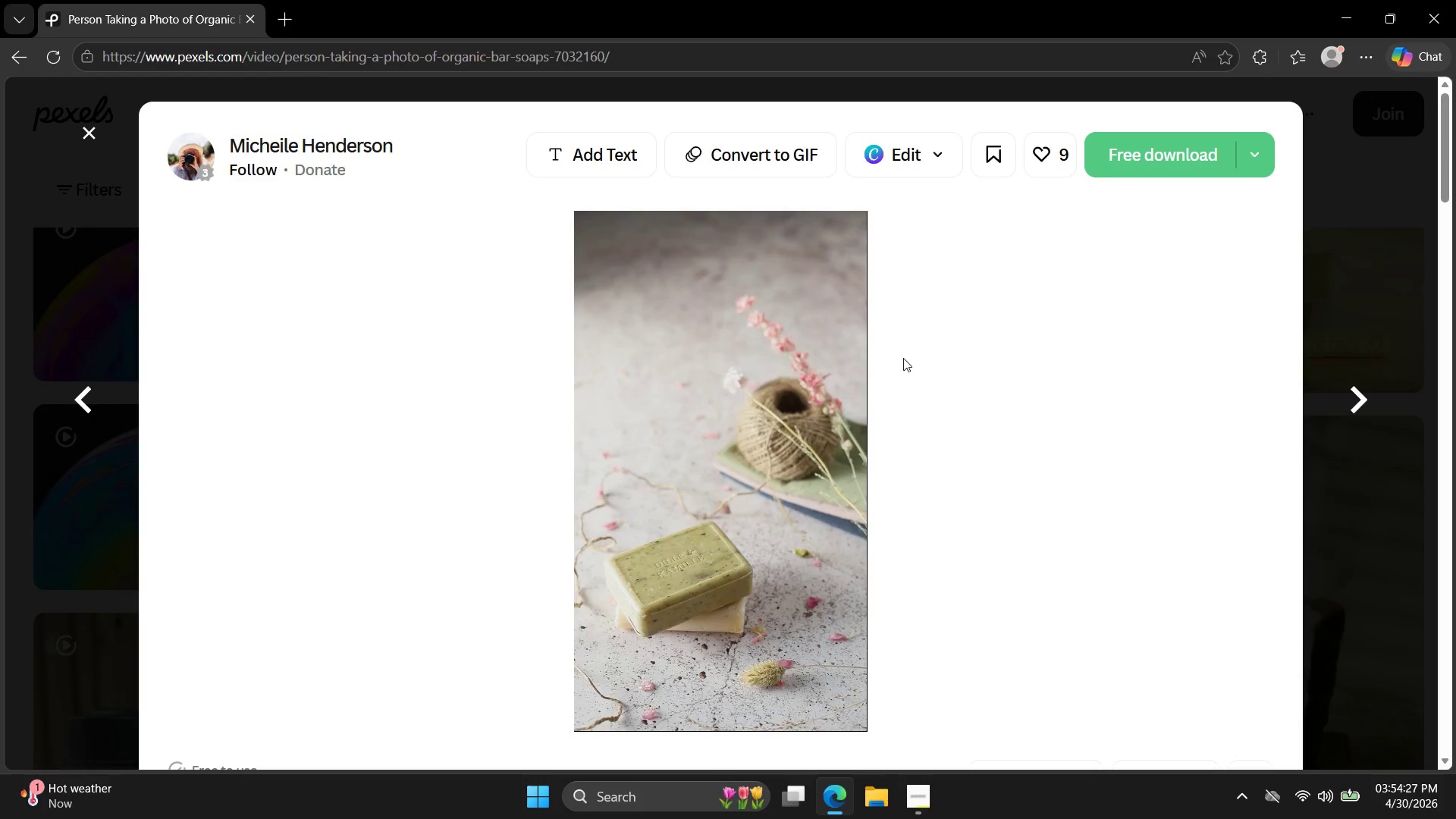 
key(Escape)
 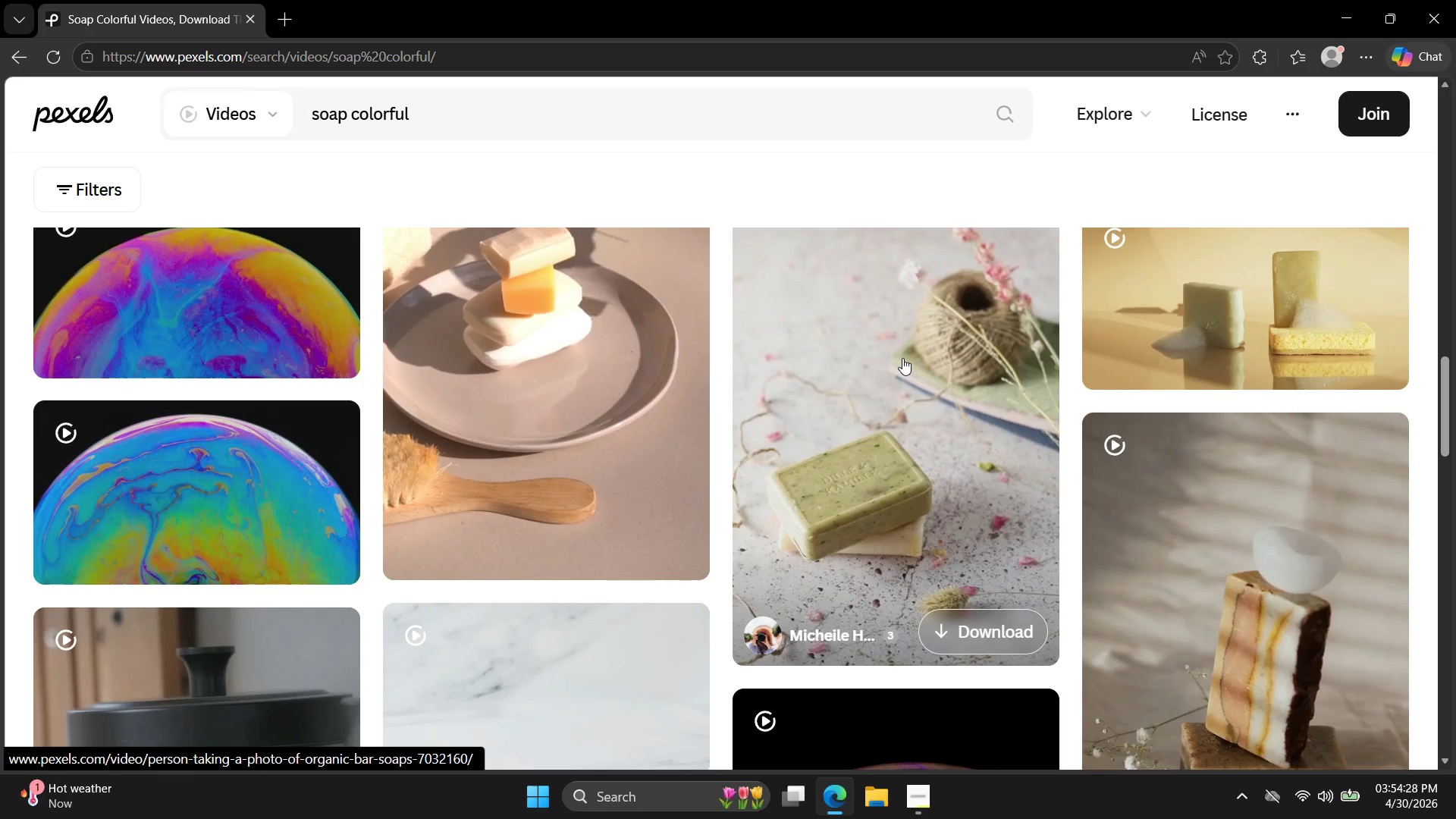 
scroll: coordinate [902, 358], scroll_direction: down, amount: 3.0
 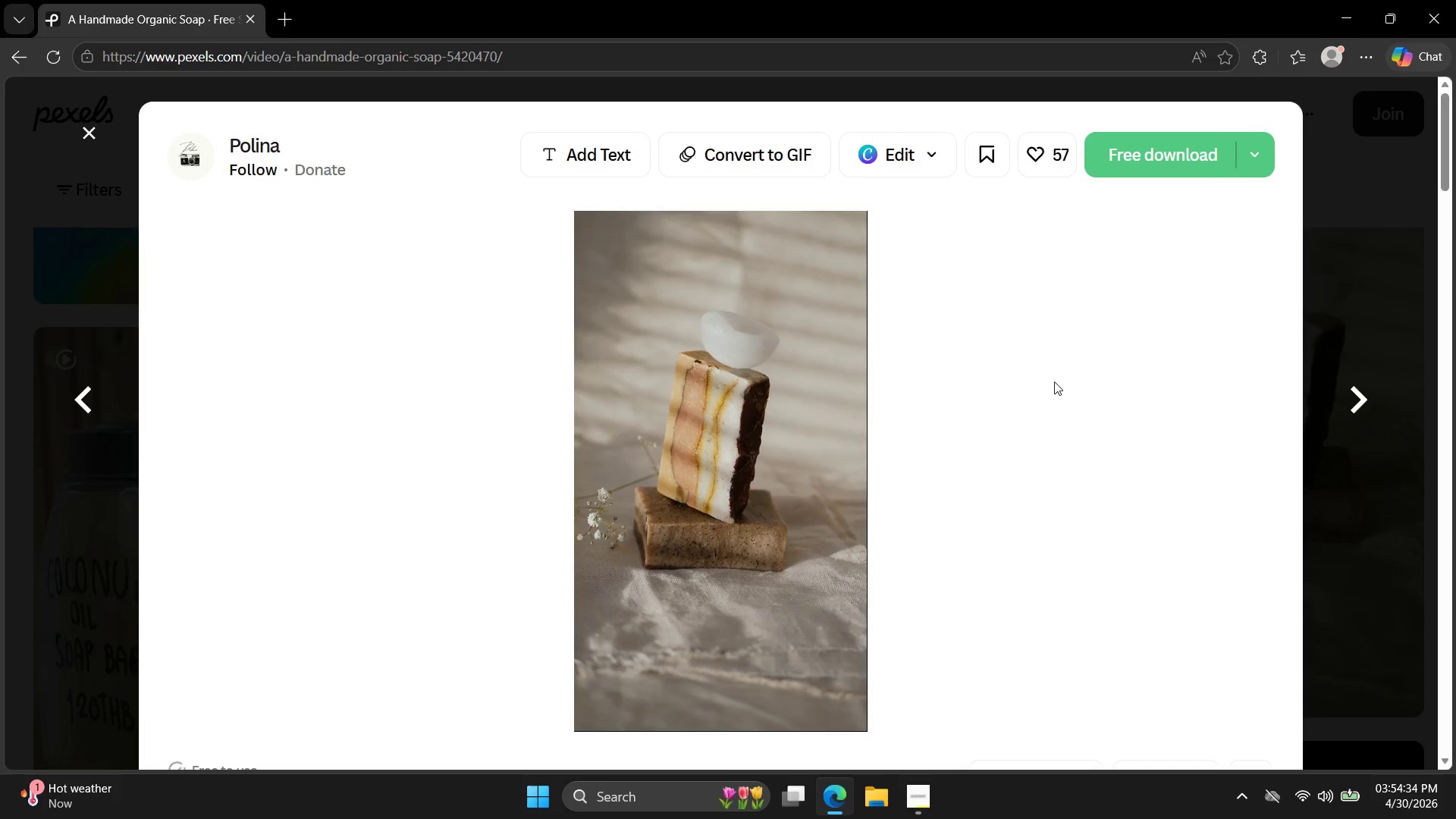 
wait(6.06)
 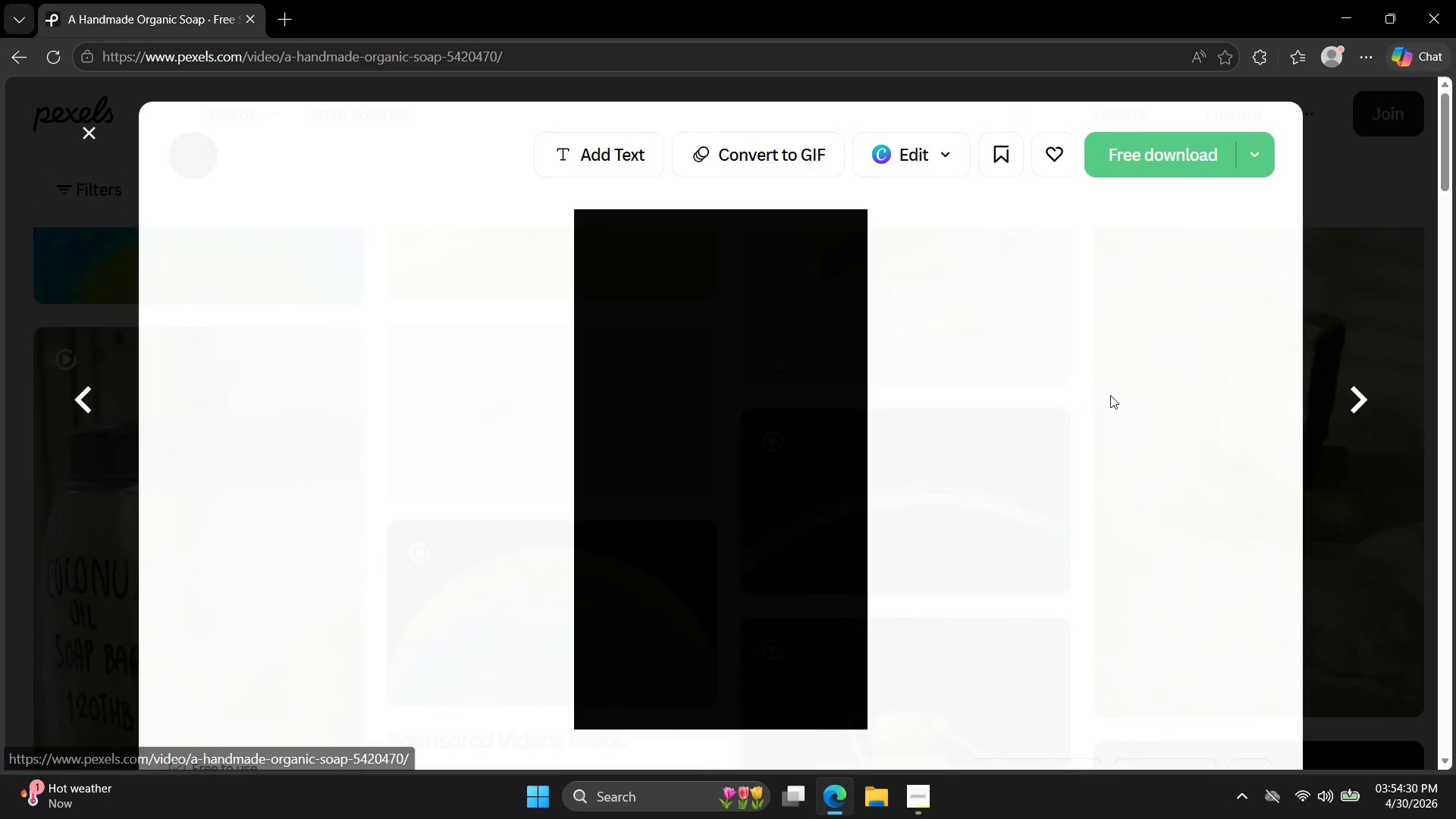 
left_click([1128, 156])
 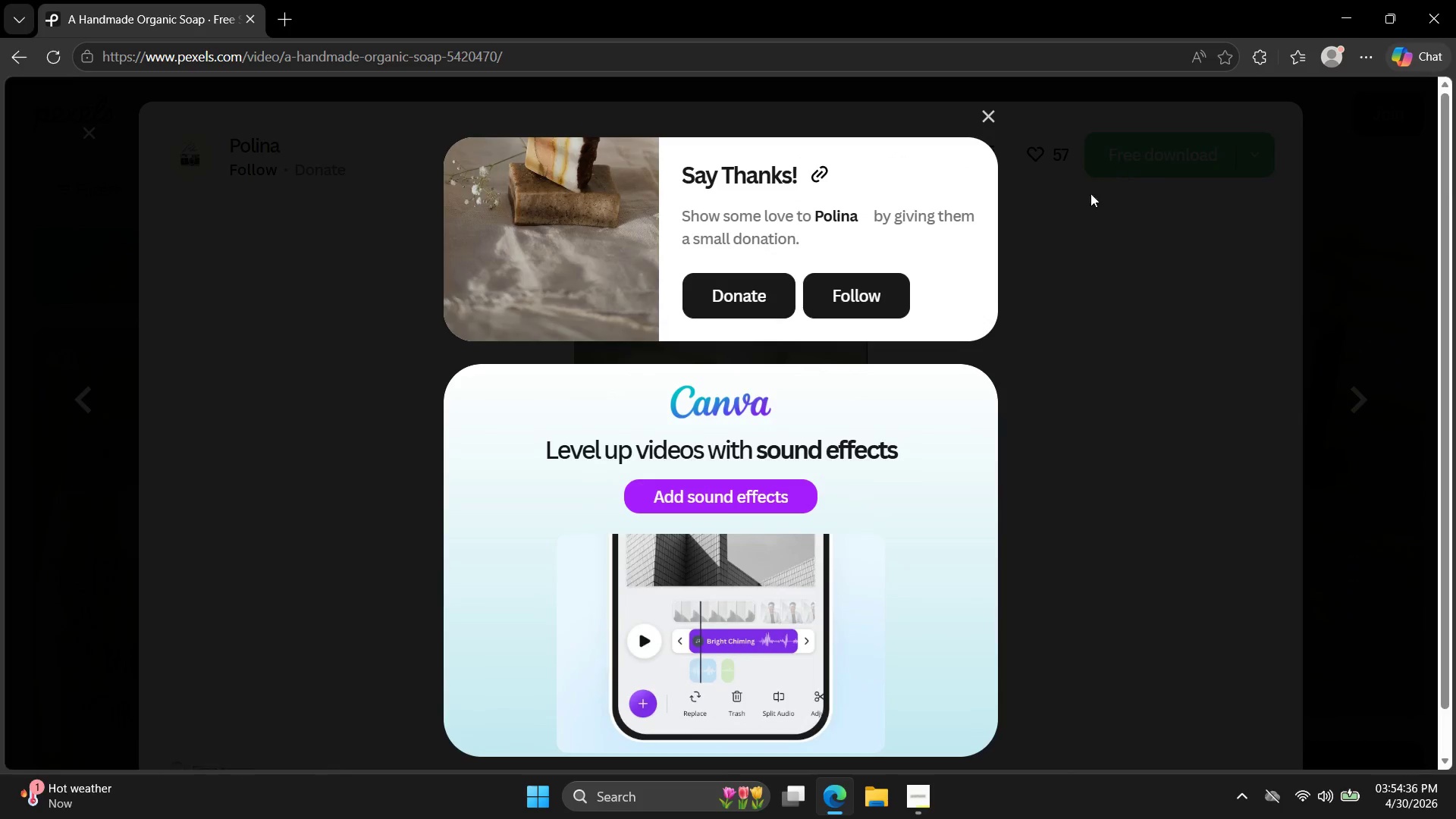 
mouse_move([1027, 251])
 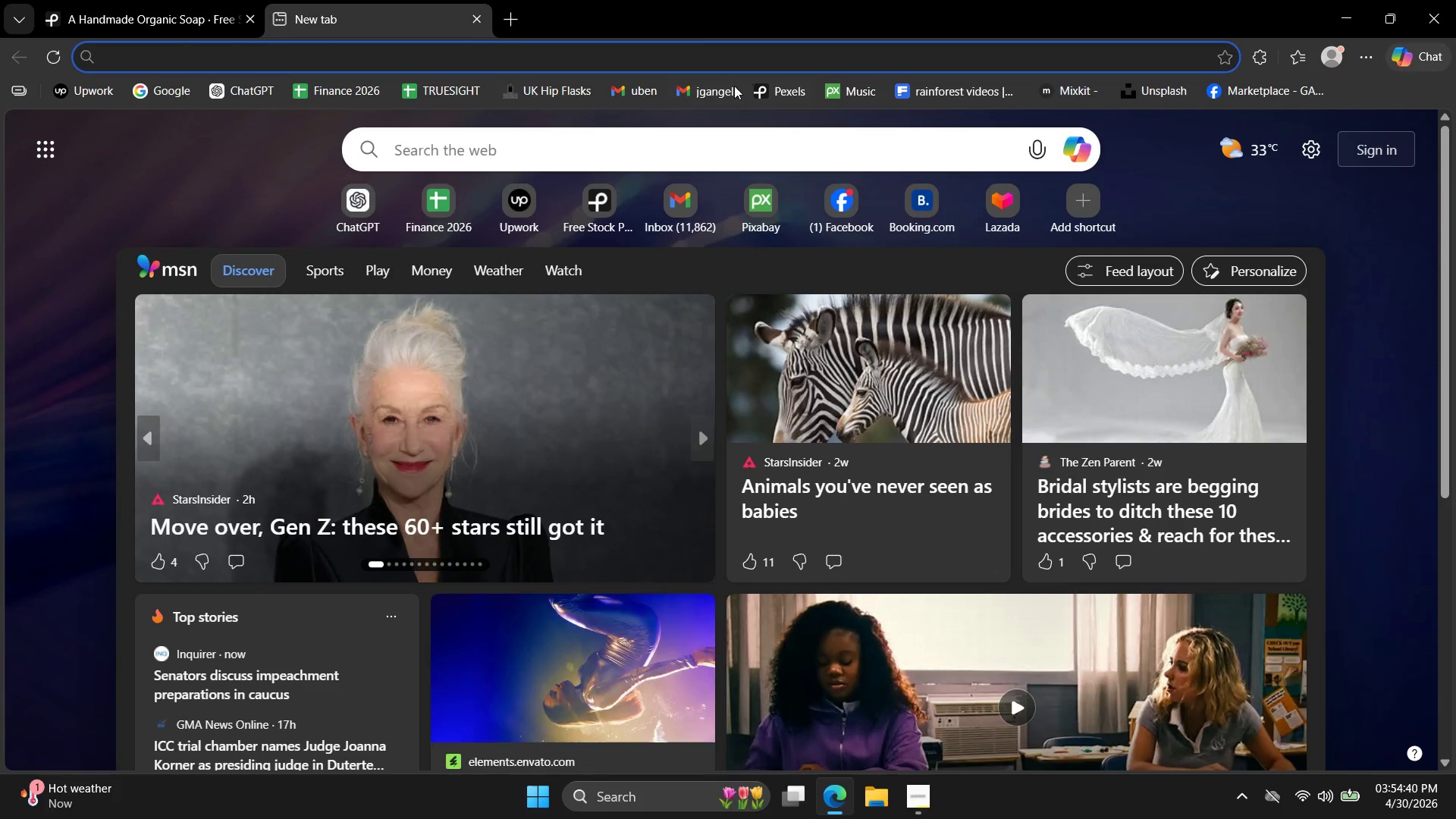 
left_click([858, 91])